 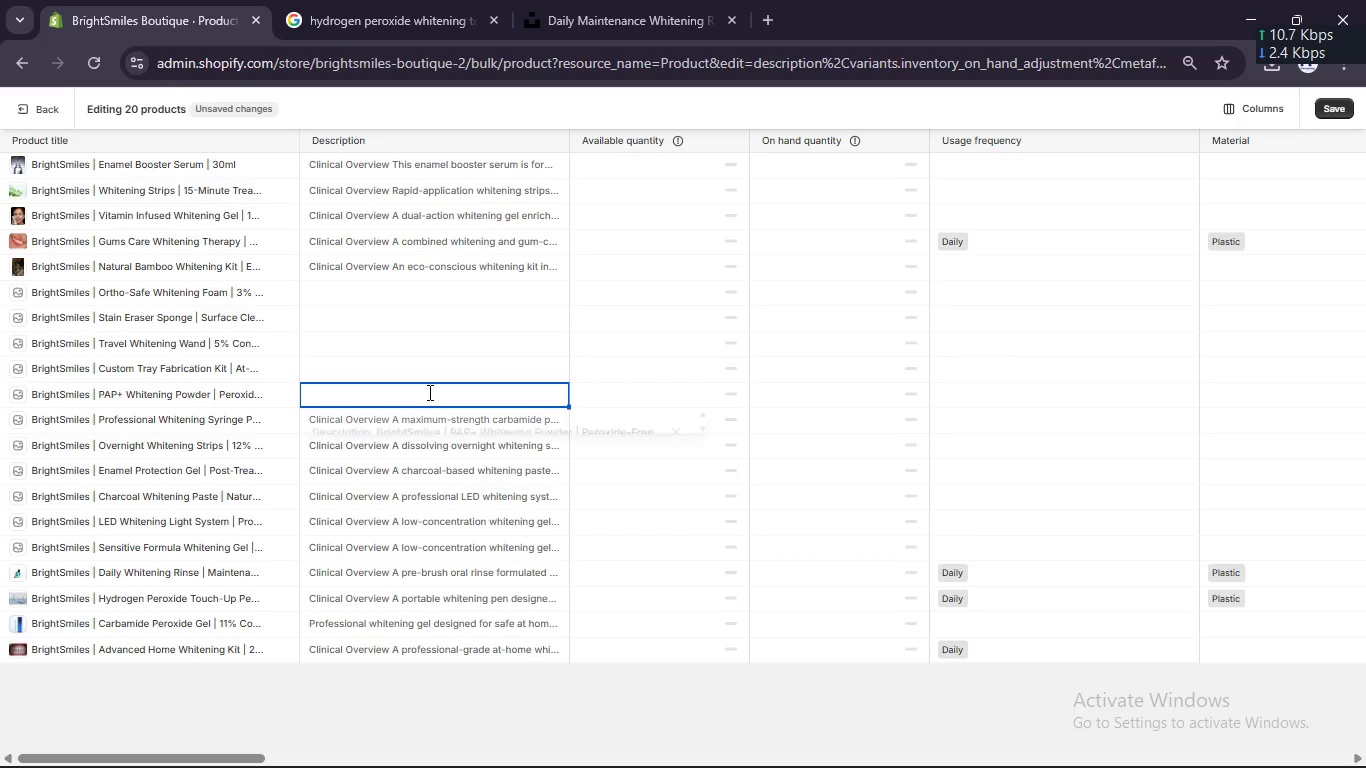 
key(Control+V)
 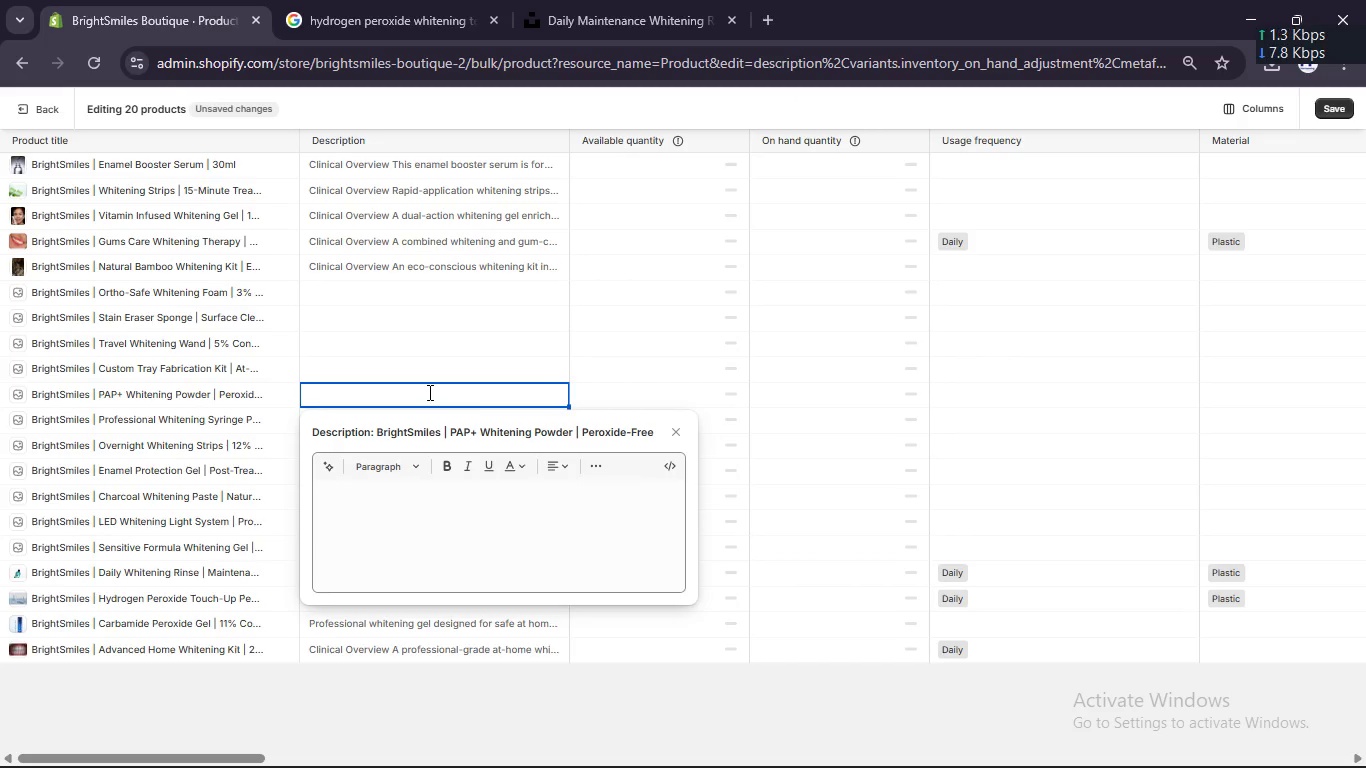 
key(Control+ControlLeft)
 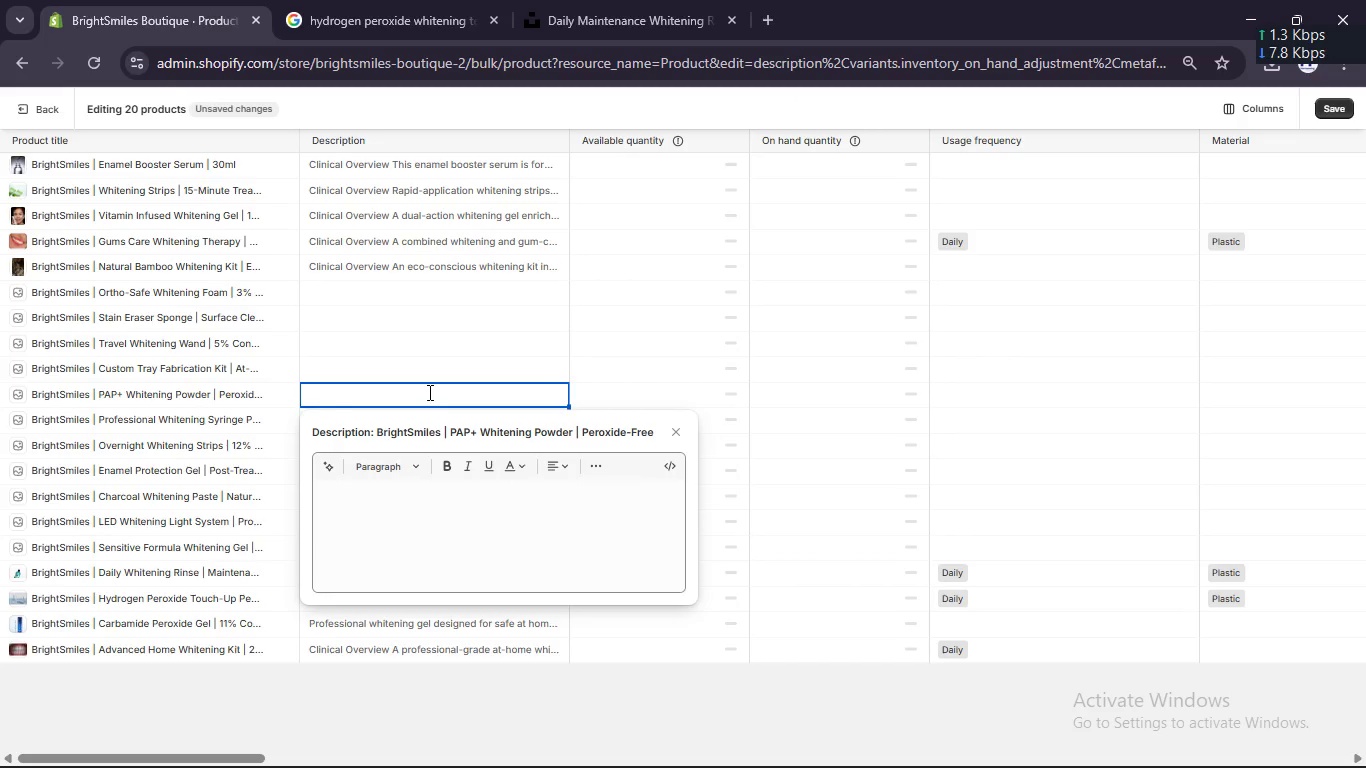 
hold_key(key=ControlLeft, duration=0.56)
 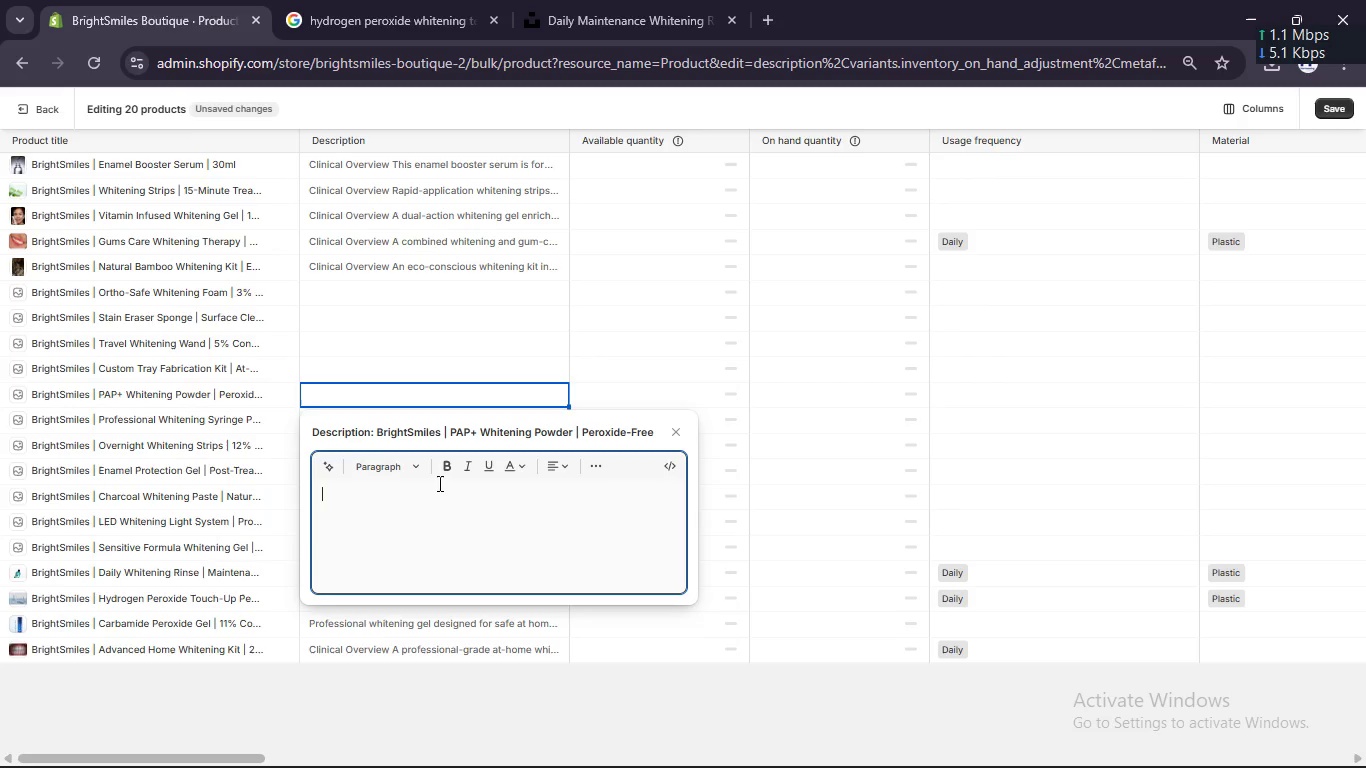 
hold_key(key=V, duration=0.33)
 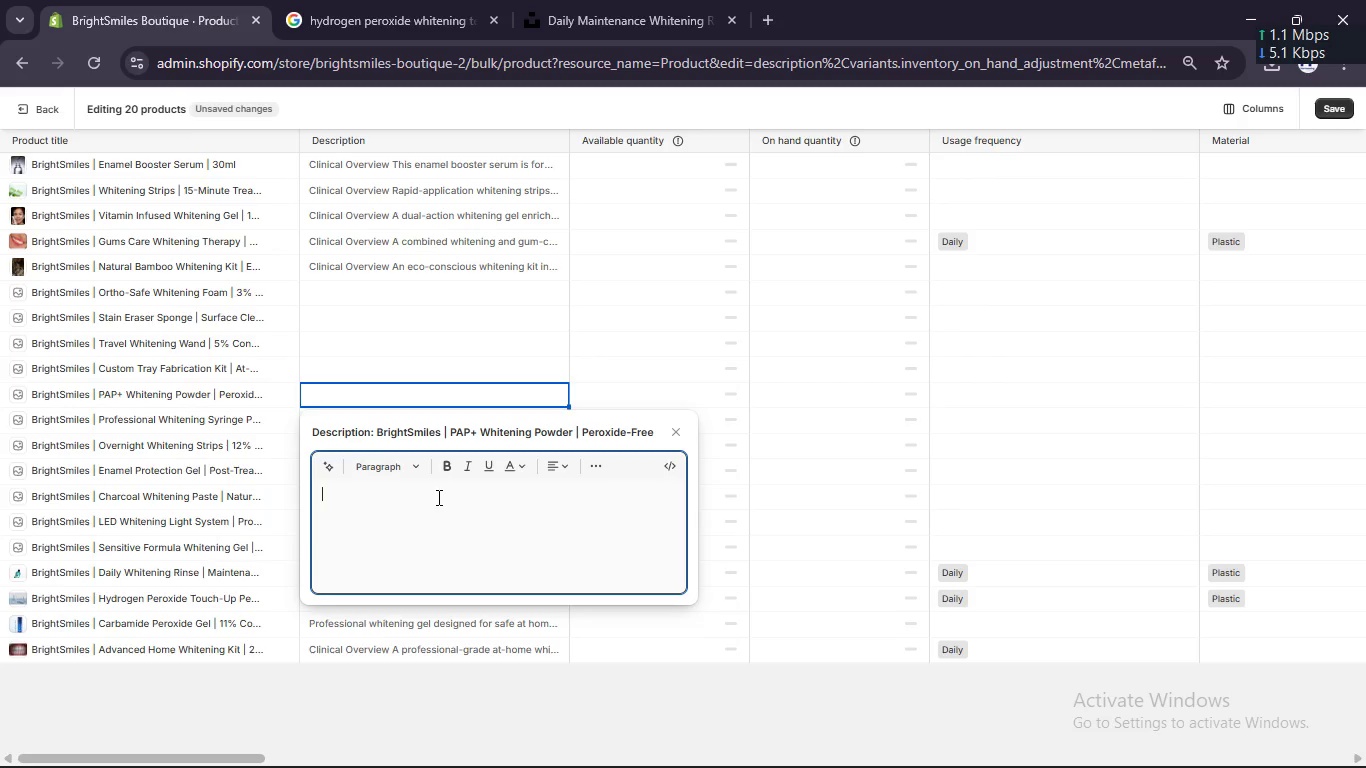 
key(Control+V)
 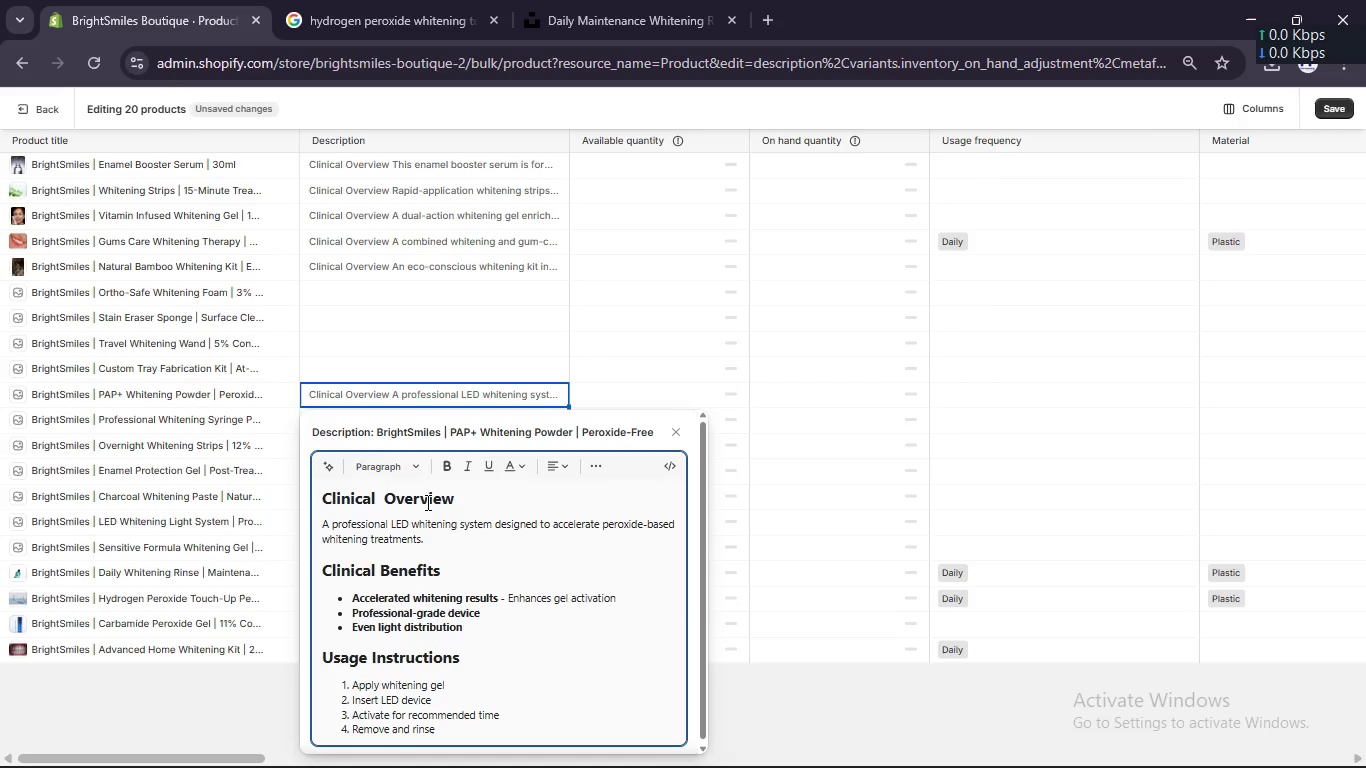 
wait(5.08)
 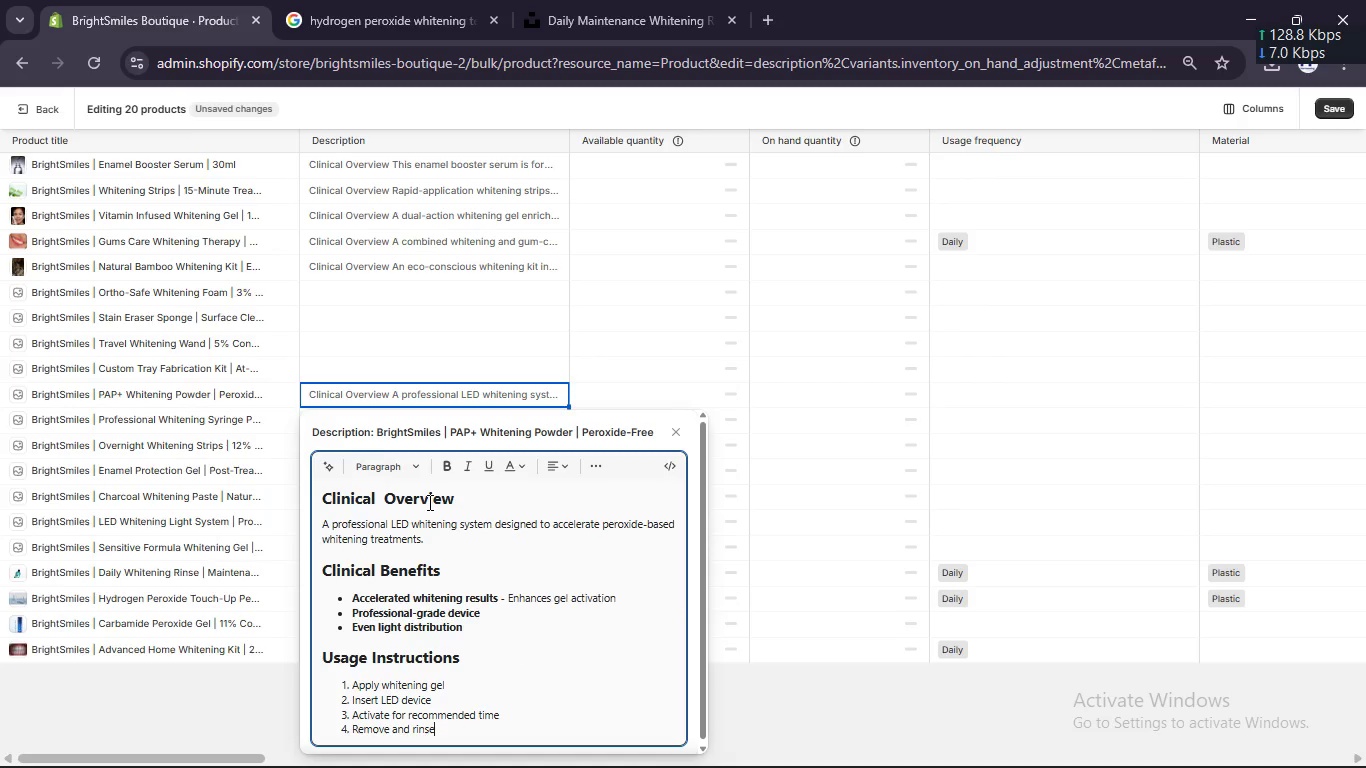 
left_click([435, 542])
 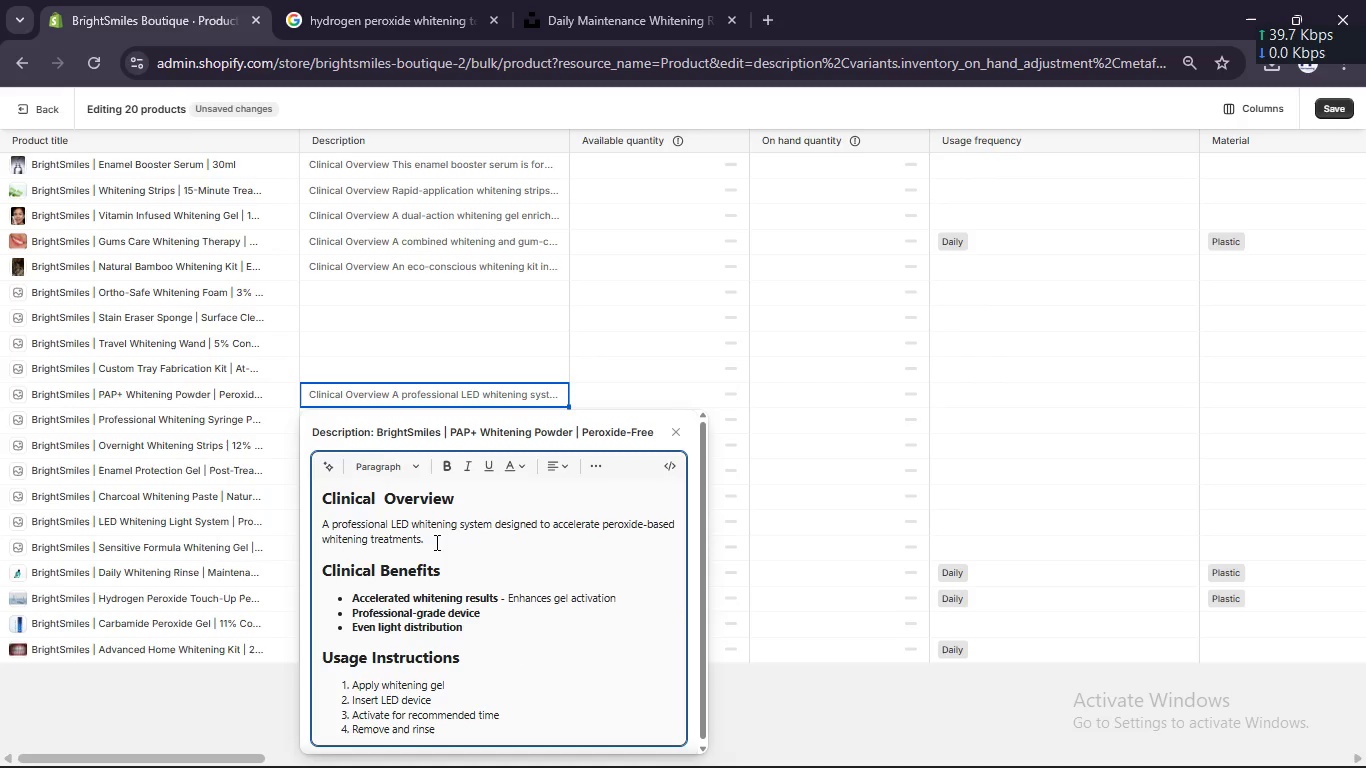 
left_click_drag(start_coordinate=[435, 542], to_coordinate=[335, 528])
 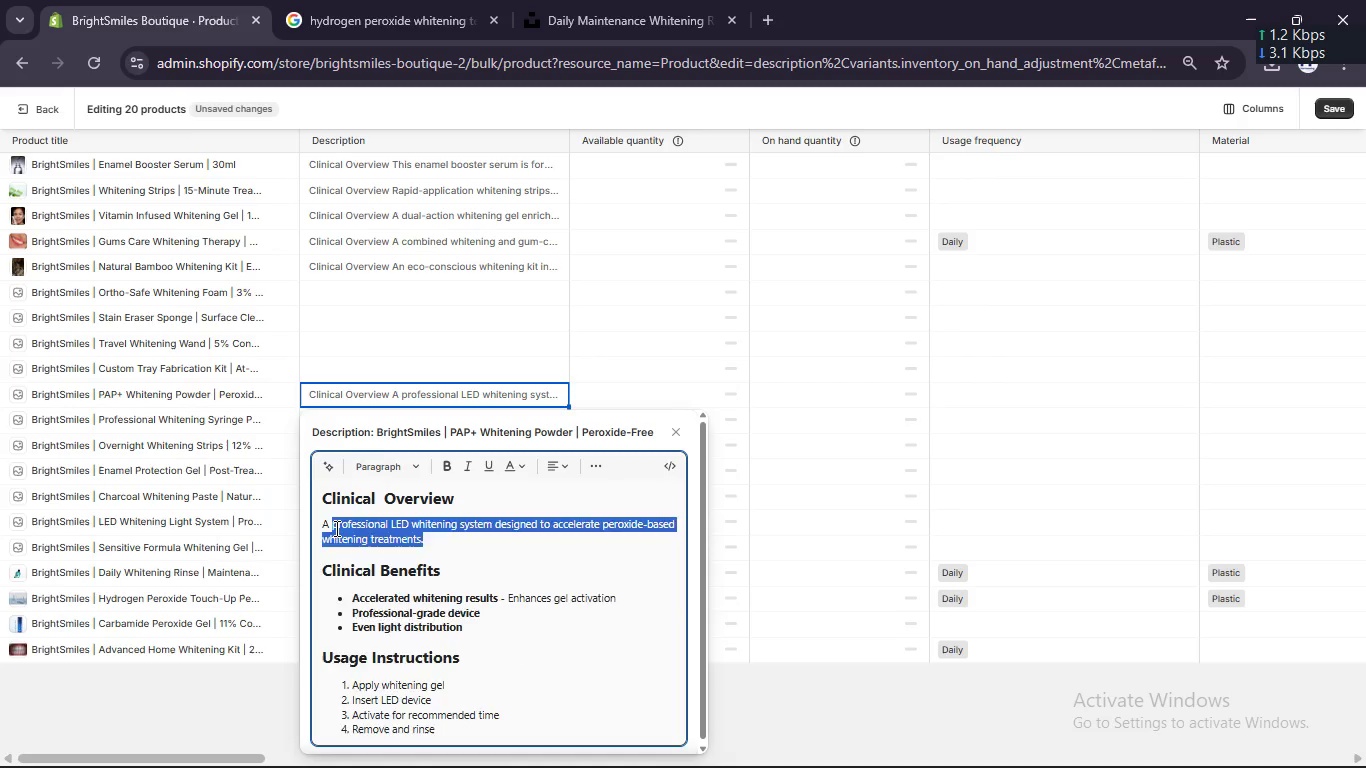 
type(perov)
key(Backspace)
 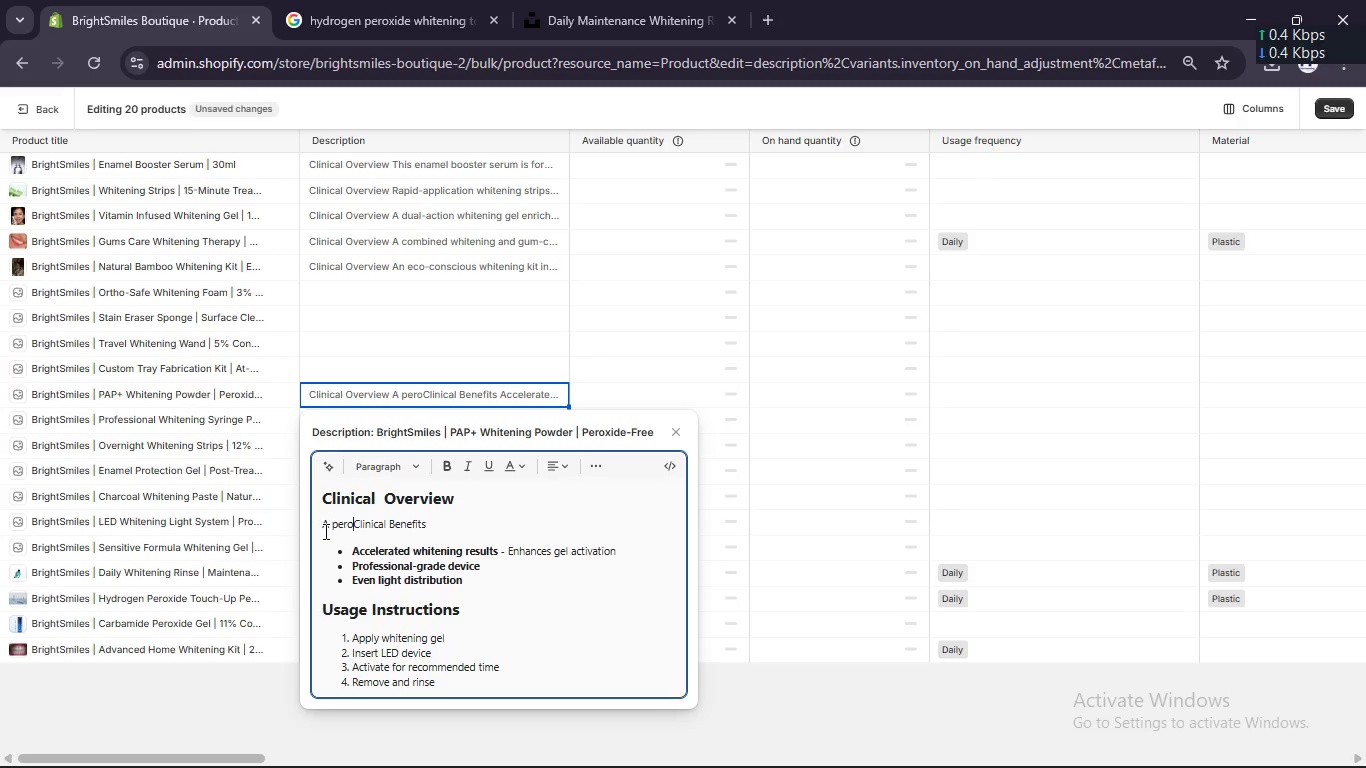 
type(i)
key(Backspace)
type(xide )
key(Backspace)
type(0fre)
key(Backspace)
key(Backspace)
key(Backspace)
key(Backspace)
 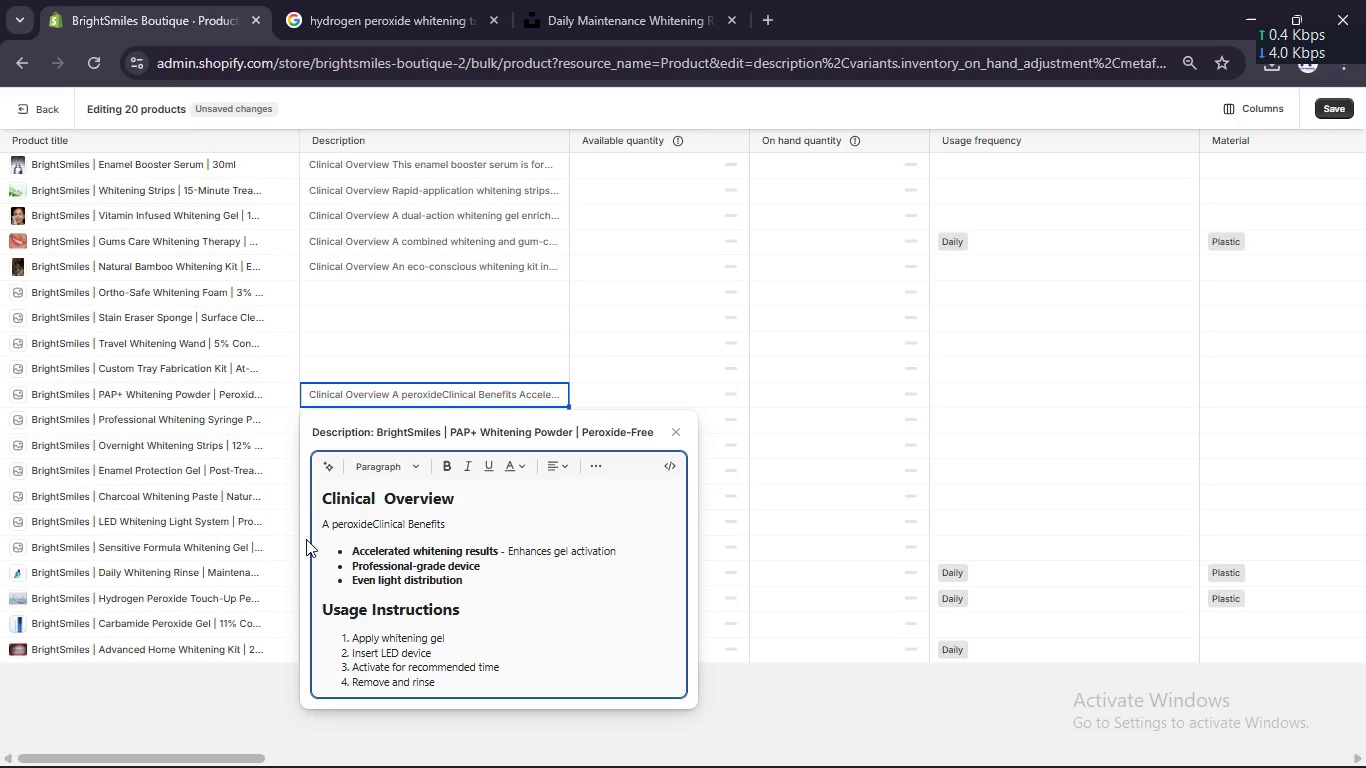 
type(-free whitening powder u)
 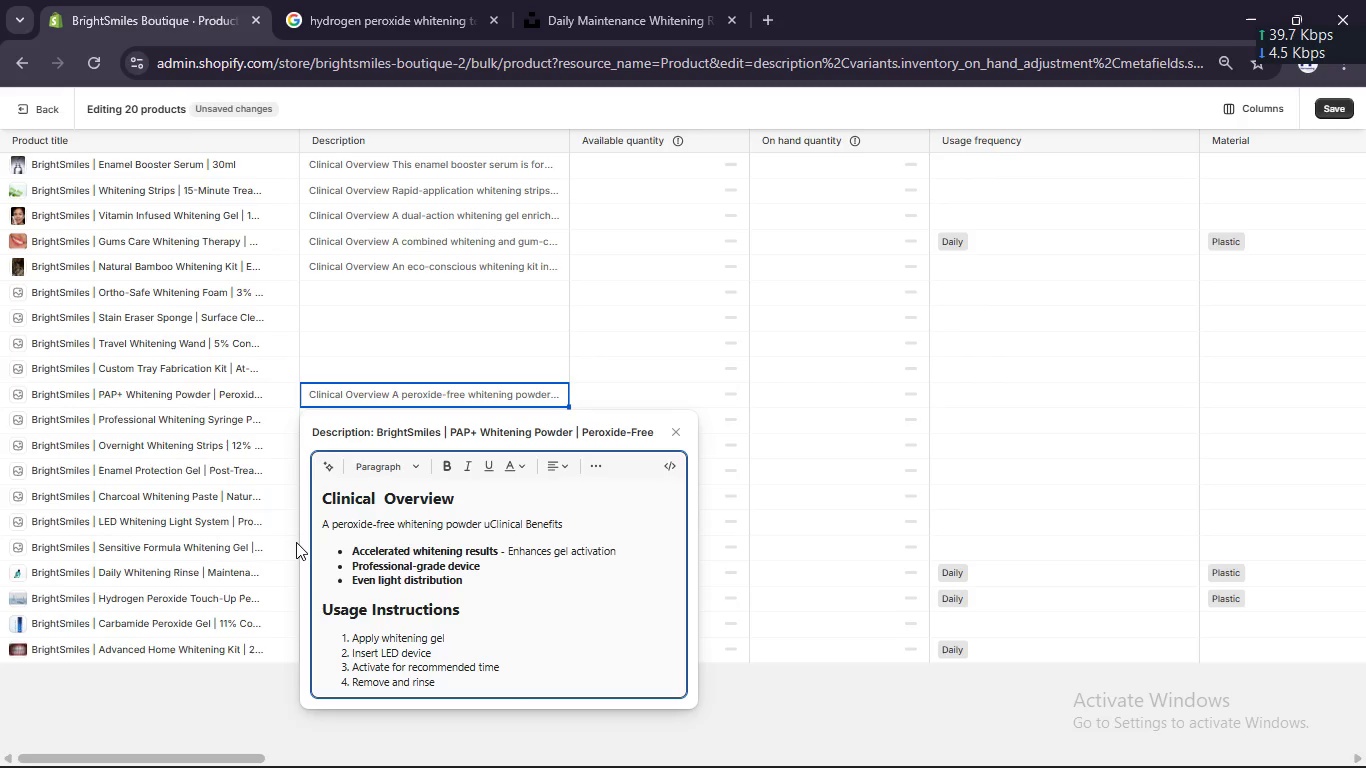 
type(tilizing [A[)
key(Backspace)
key(Backspace)
key(Backspace)
type(PAP t)
 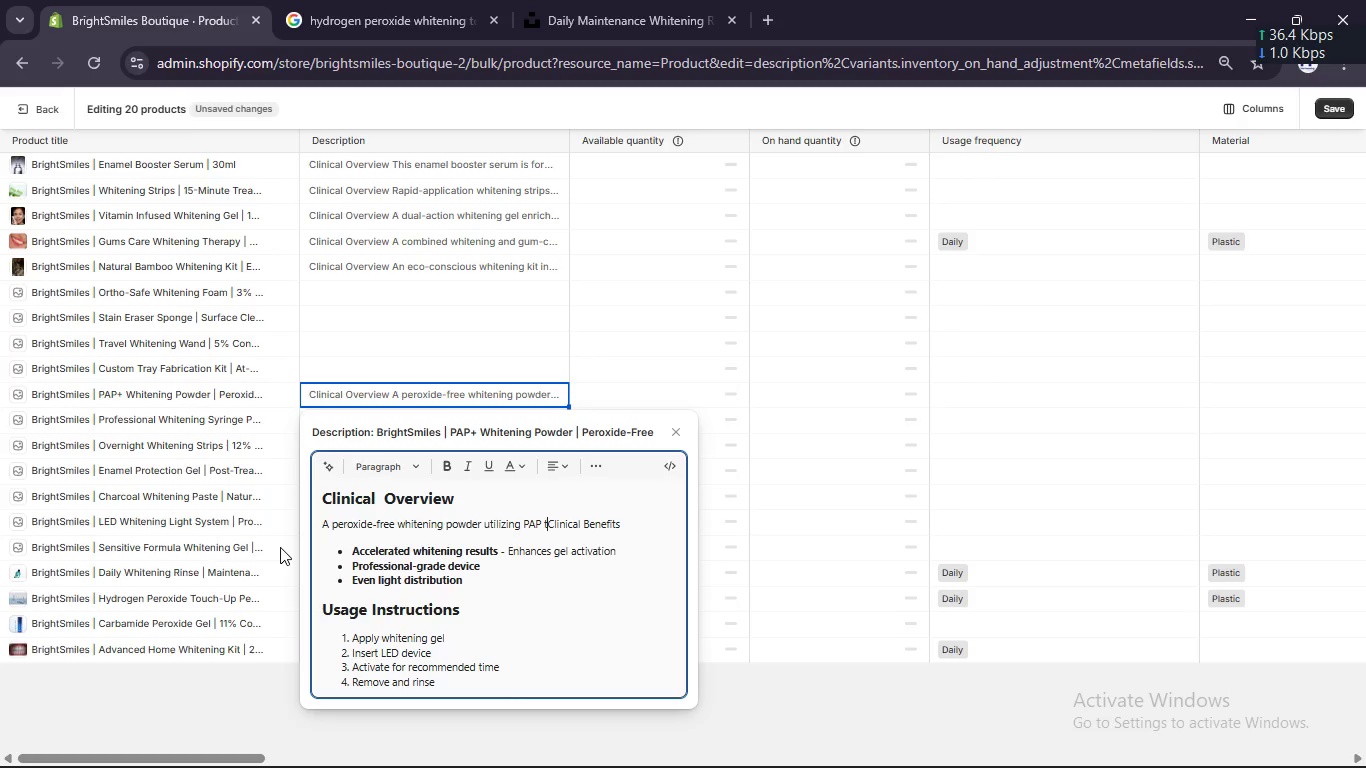 
type(echnology to remove stains during dailyn)
key(Backspace)
type( brushing routins)
key(Backspace)
type(es.)
 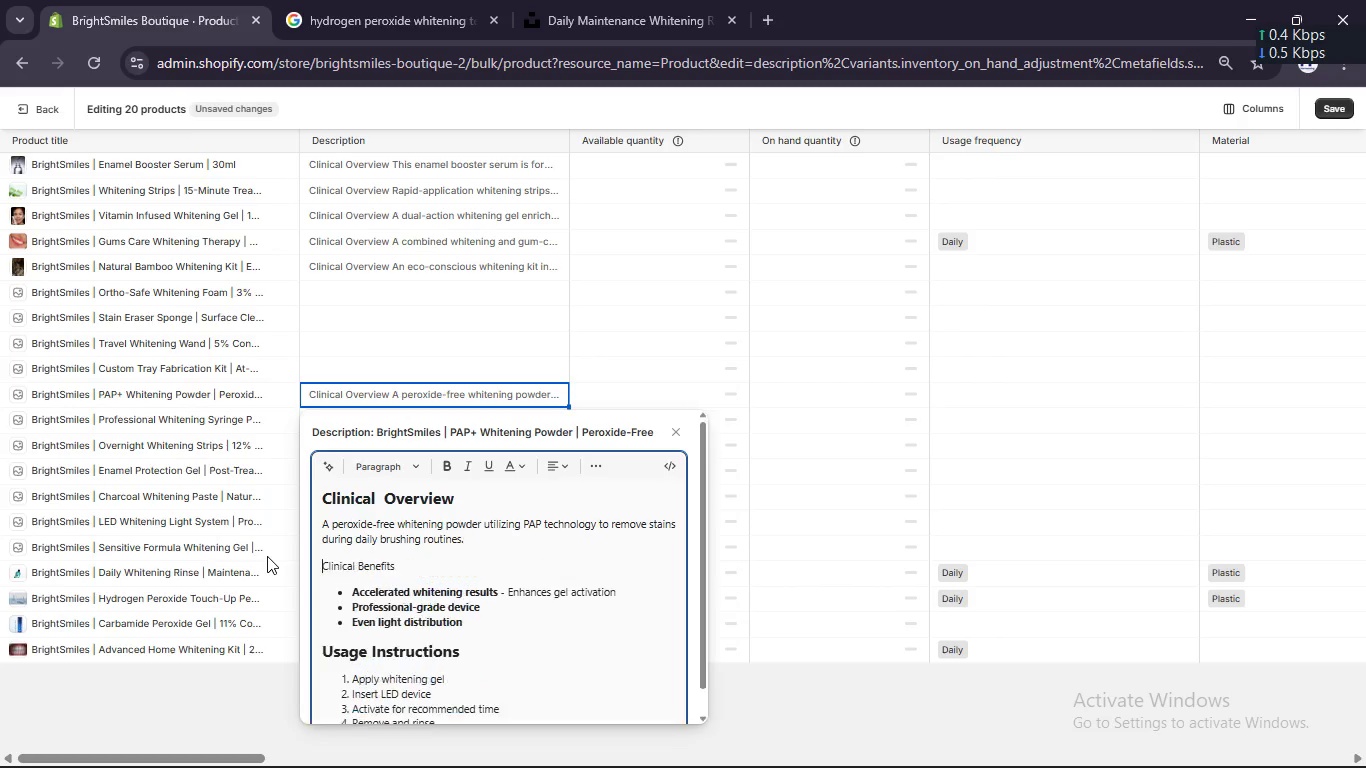 
key(Enter)
 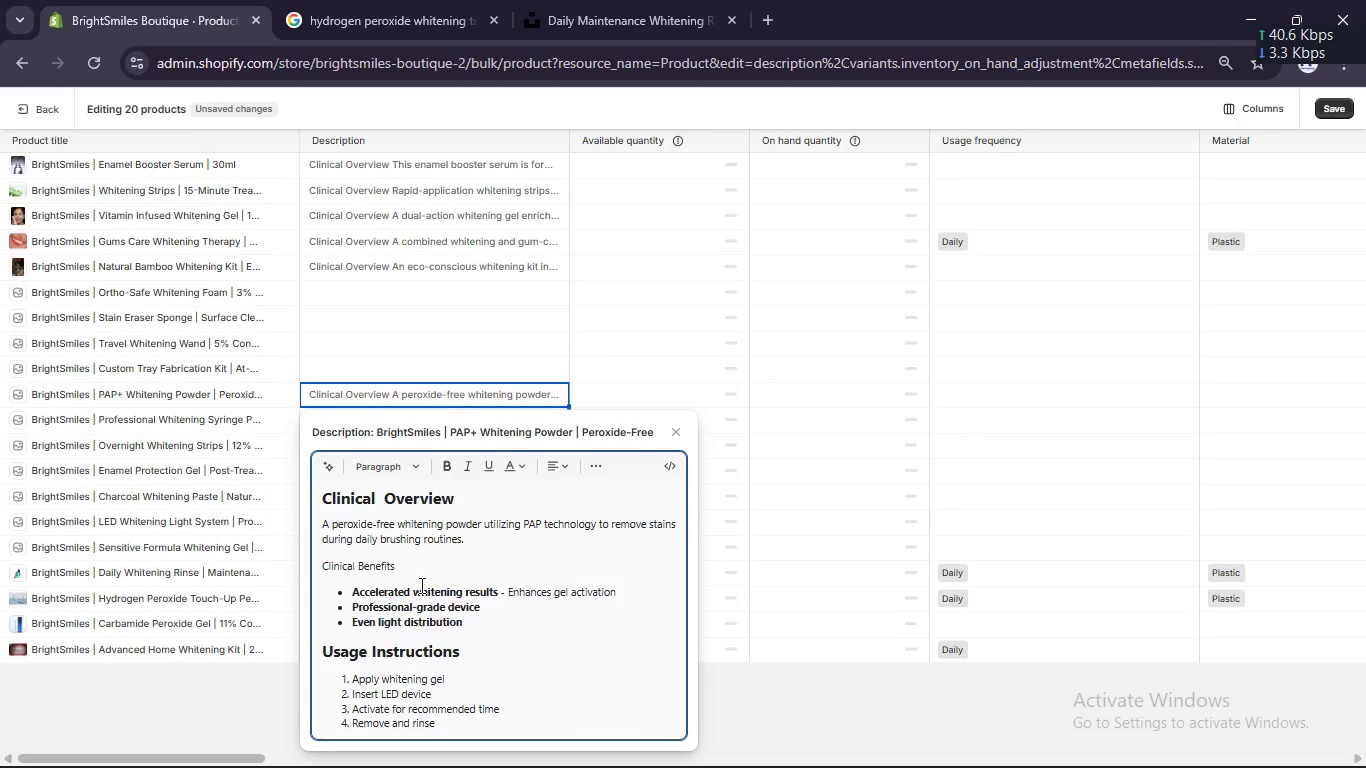 
left_click_drag(start_coordinate=[418, 567], to_coordinate=[312, 553])
 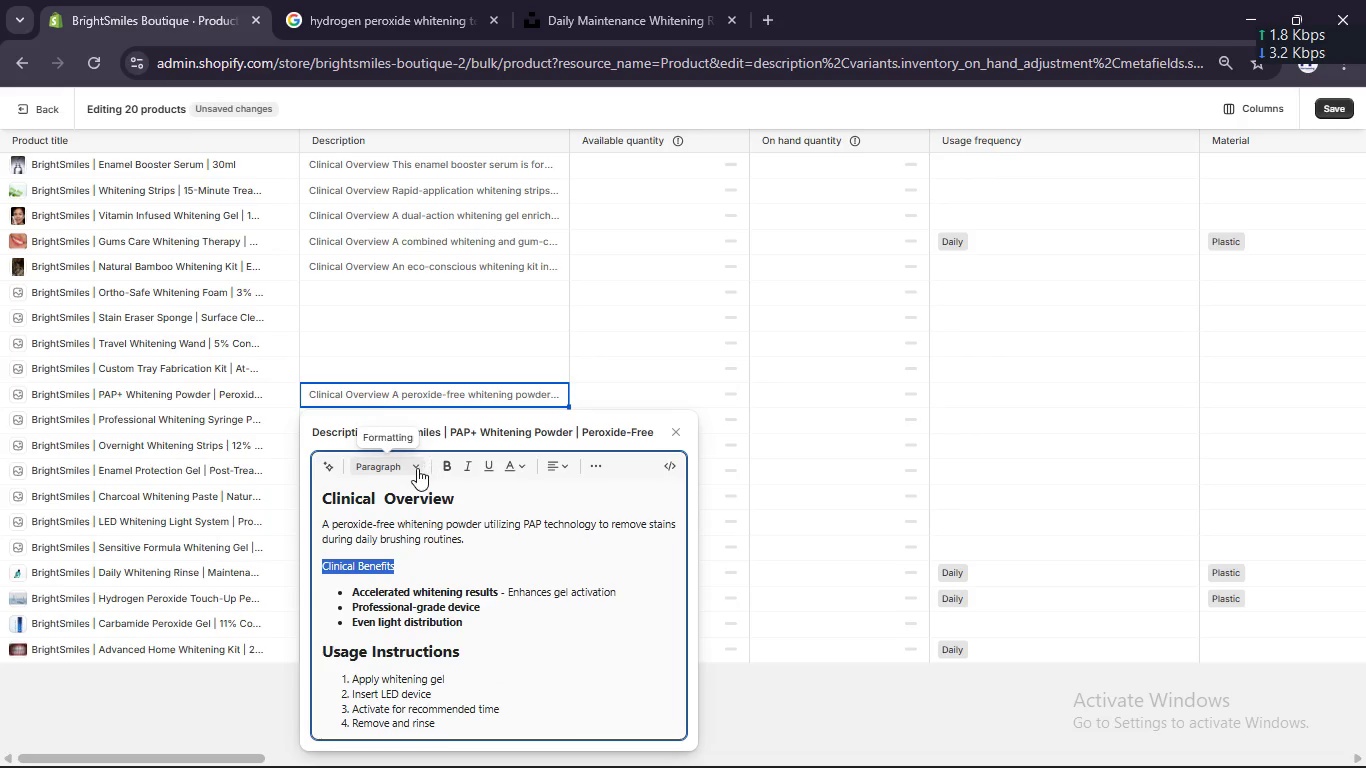 
left_click([416, 468])
 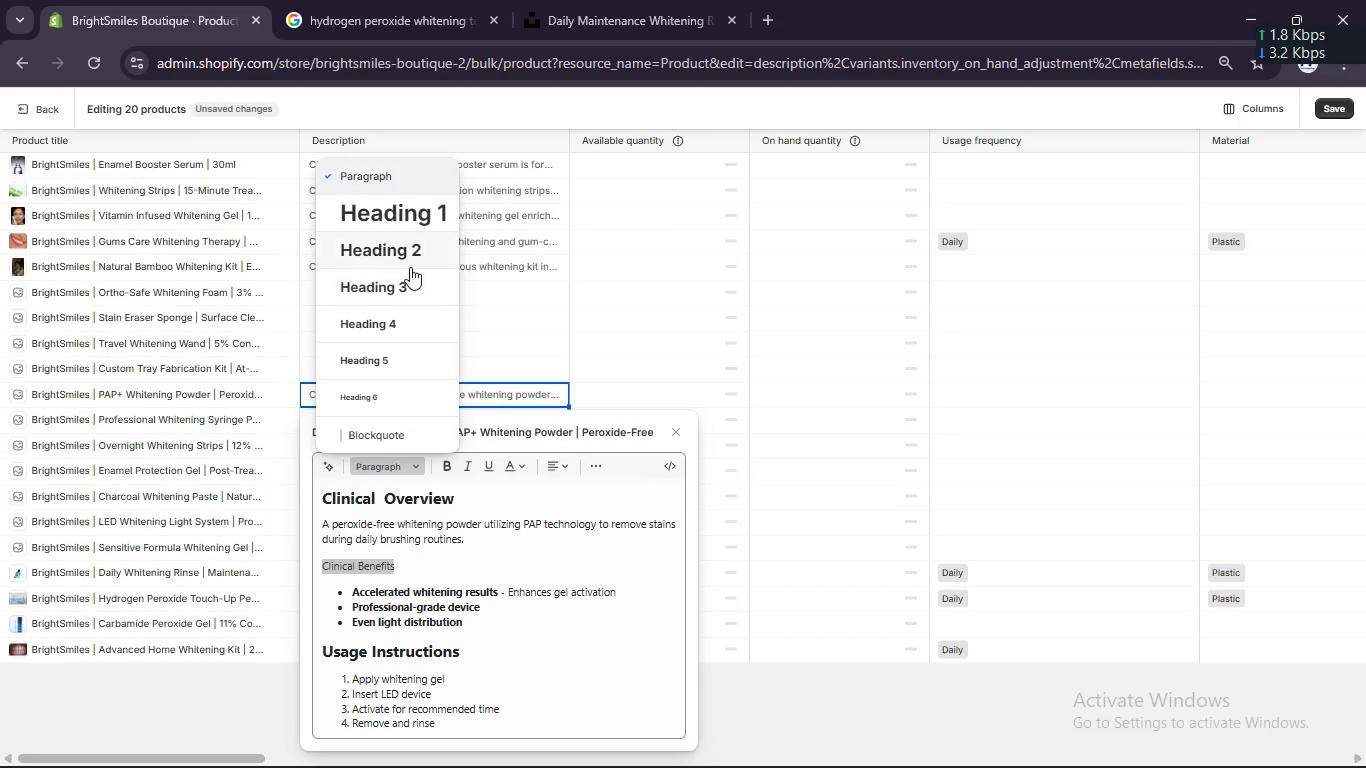 
left_click([408, 263])
 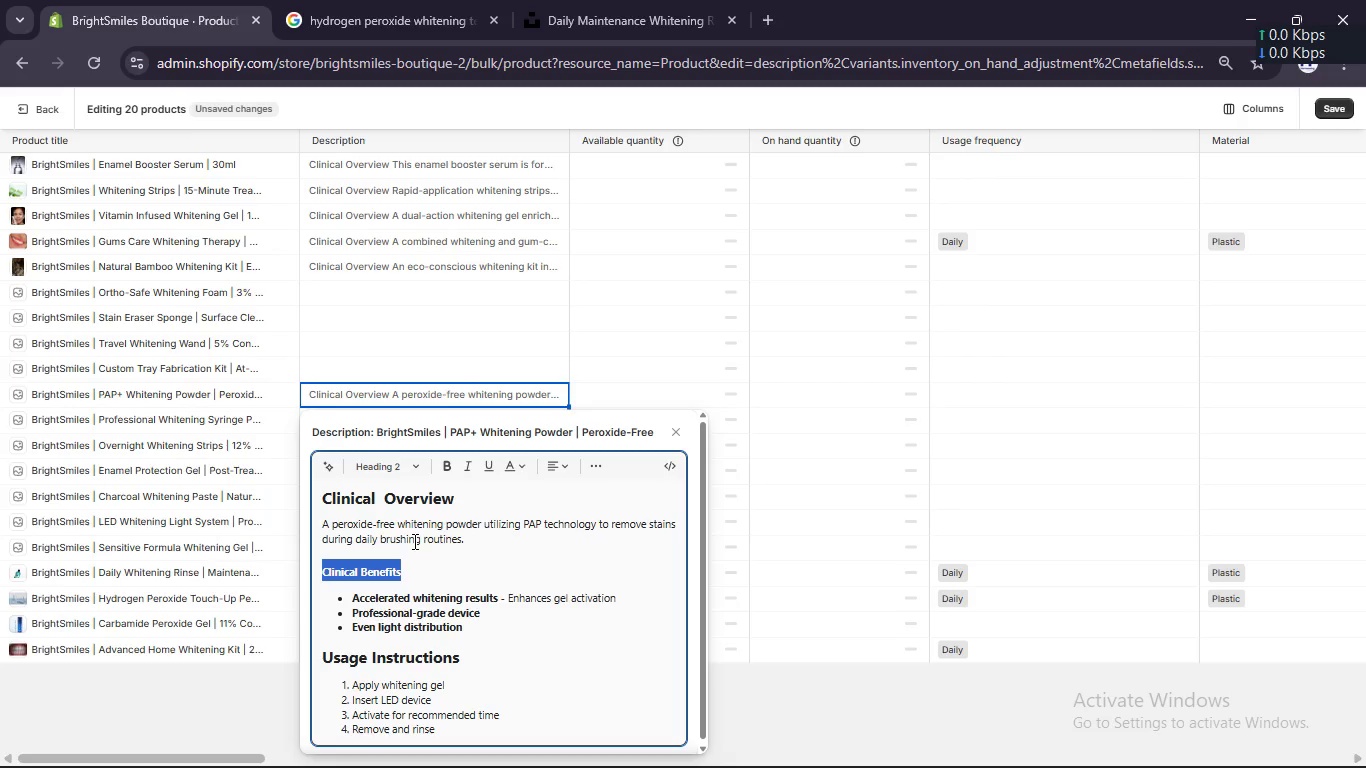 
wait(6.58)
 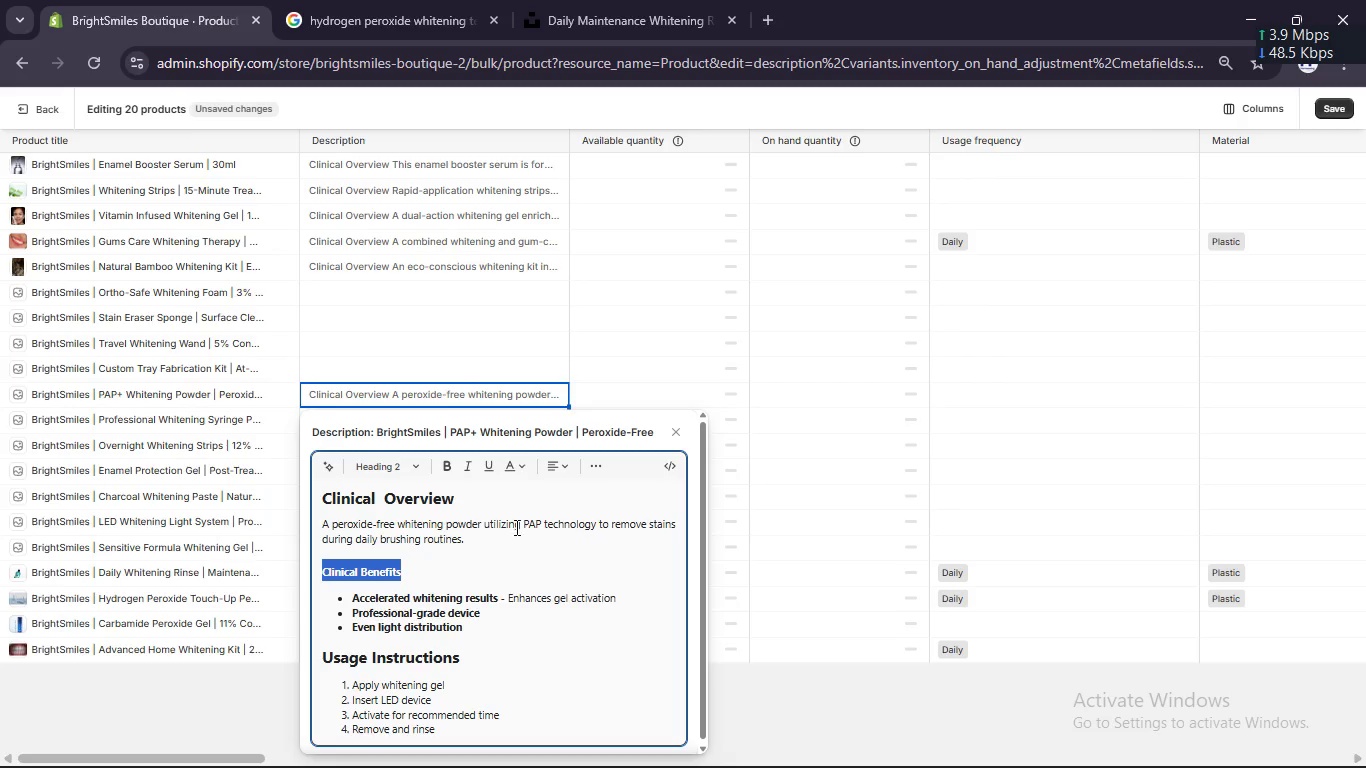 
left_click([407, 470])
 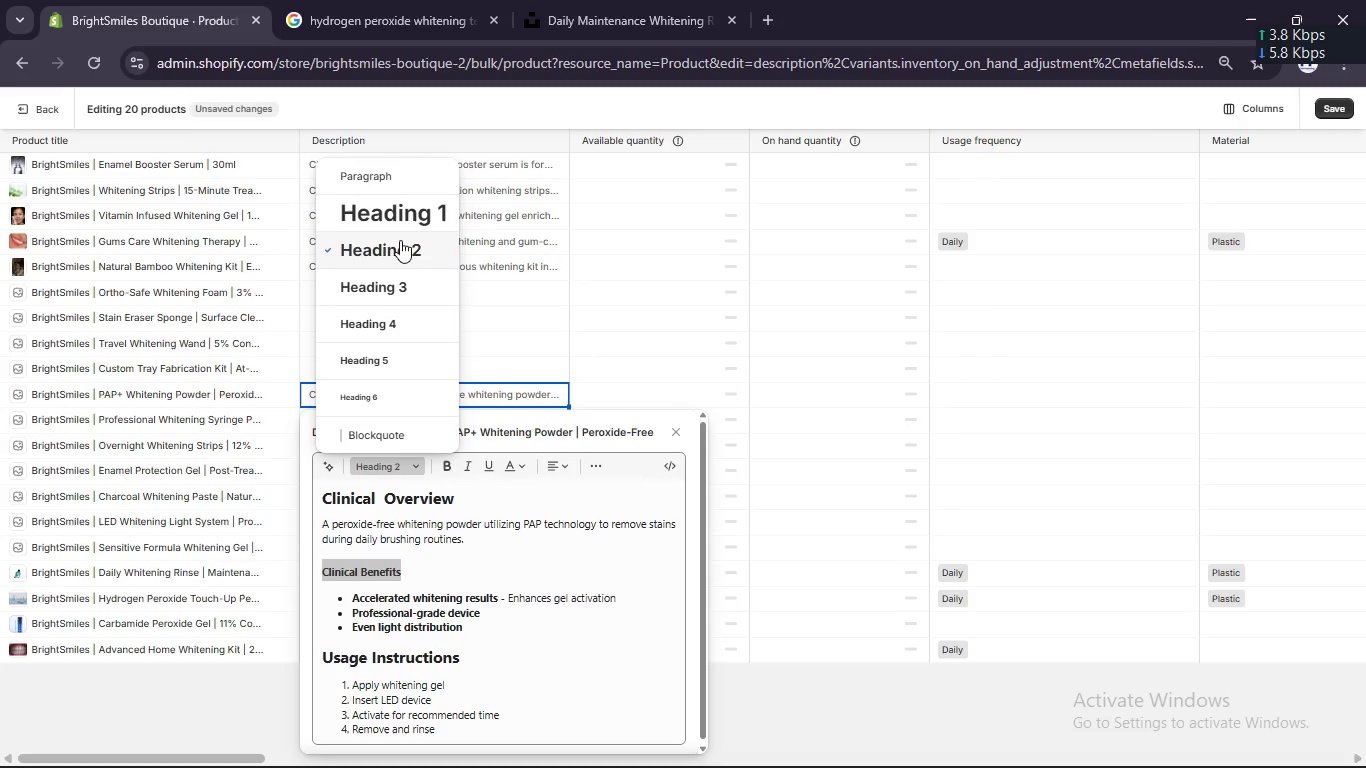 
left_click([399, 245])
 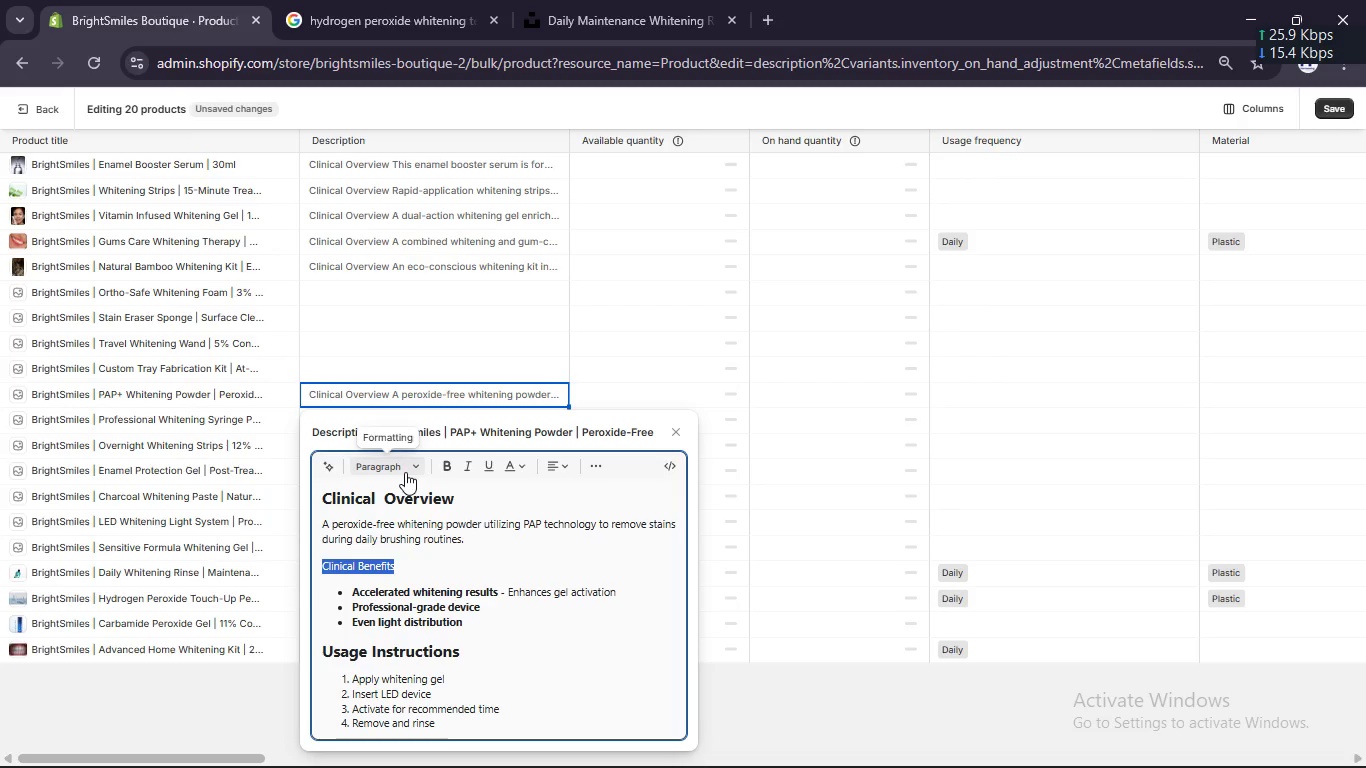 
left_click([412, 501])
 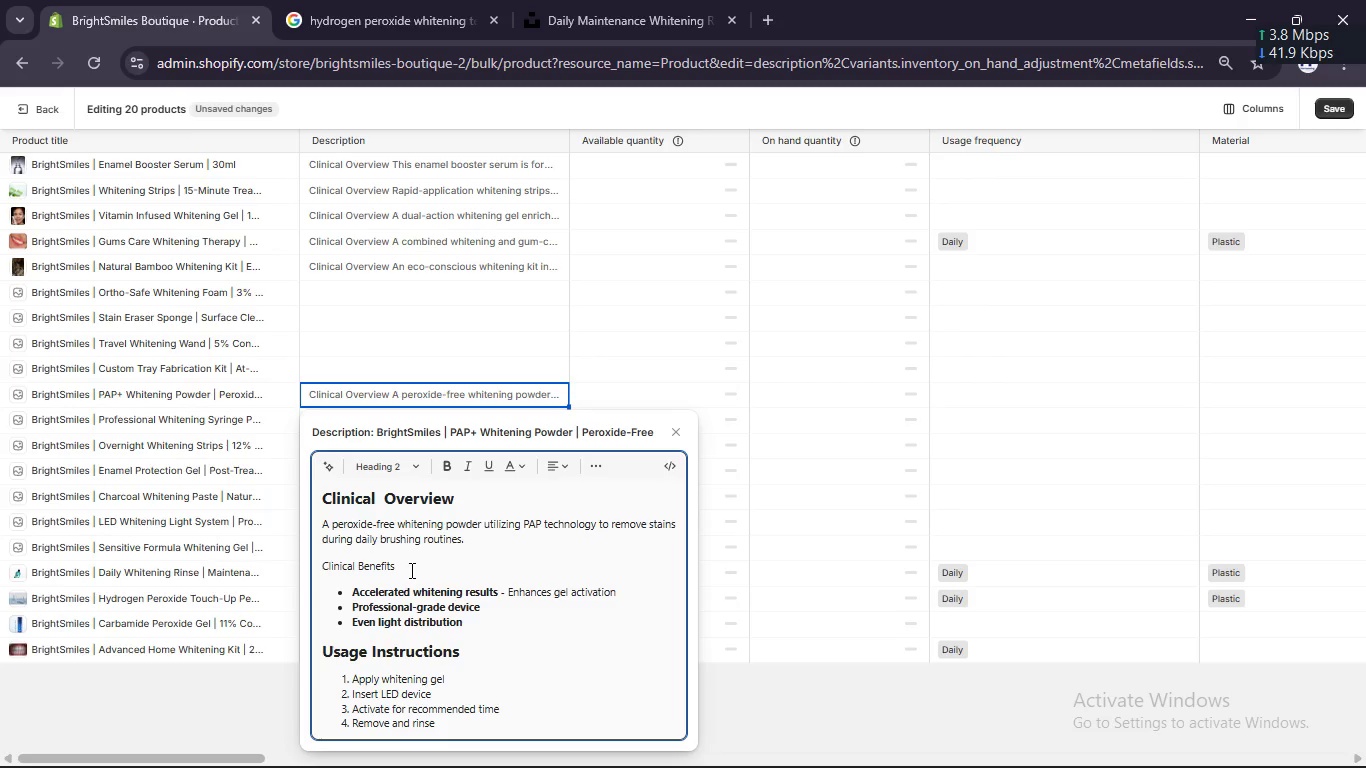 
left_click_drag(start_coordinate=[411, 569], to_coordinate=[310, 564])
 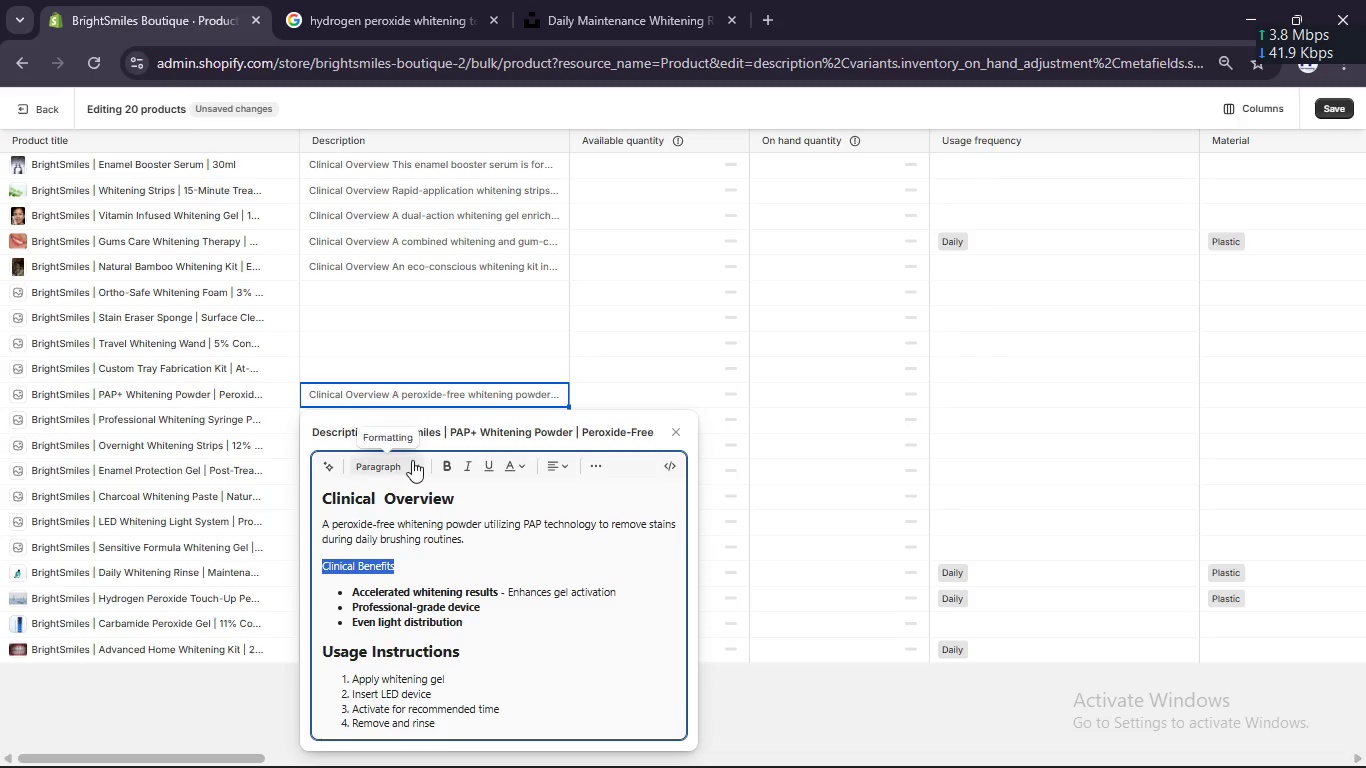 
left_click([412, 461])
 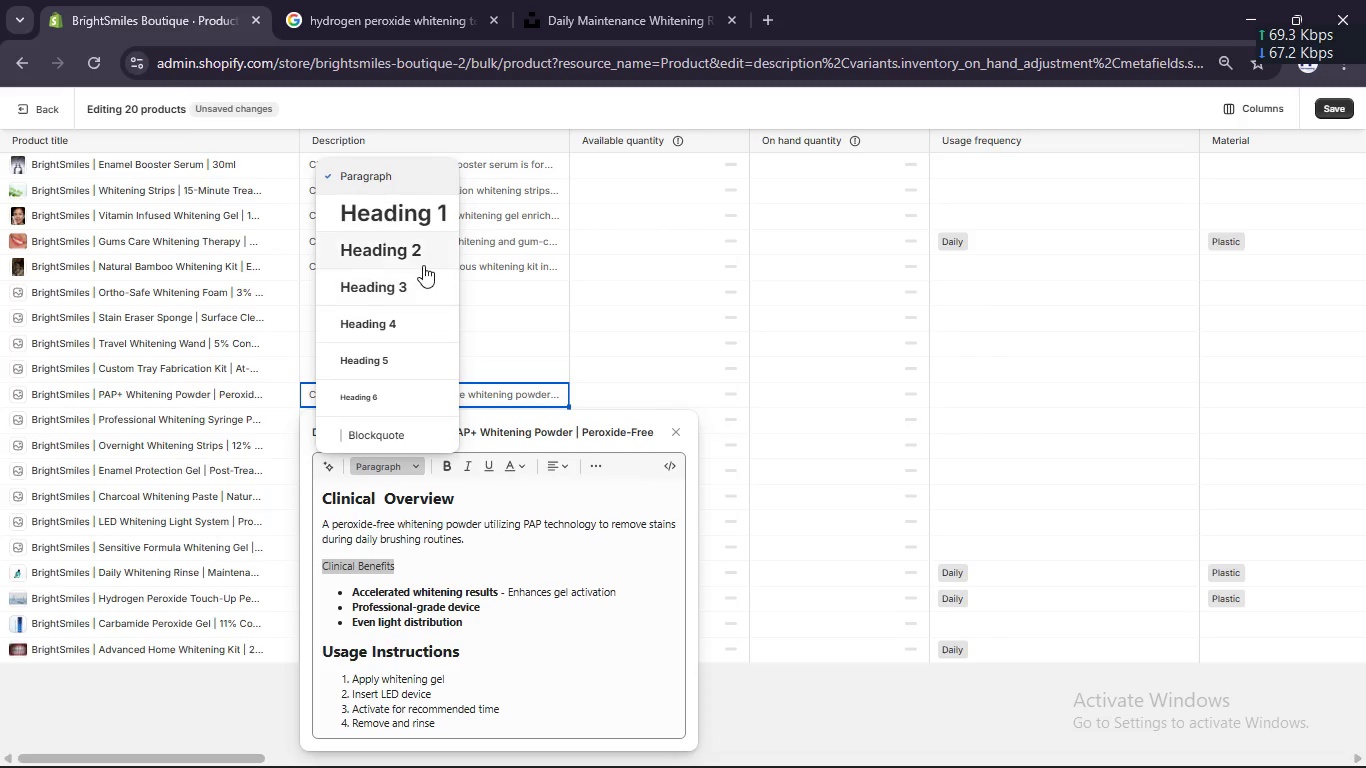 
left_click([422, 263])
 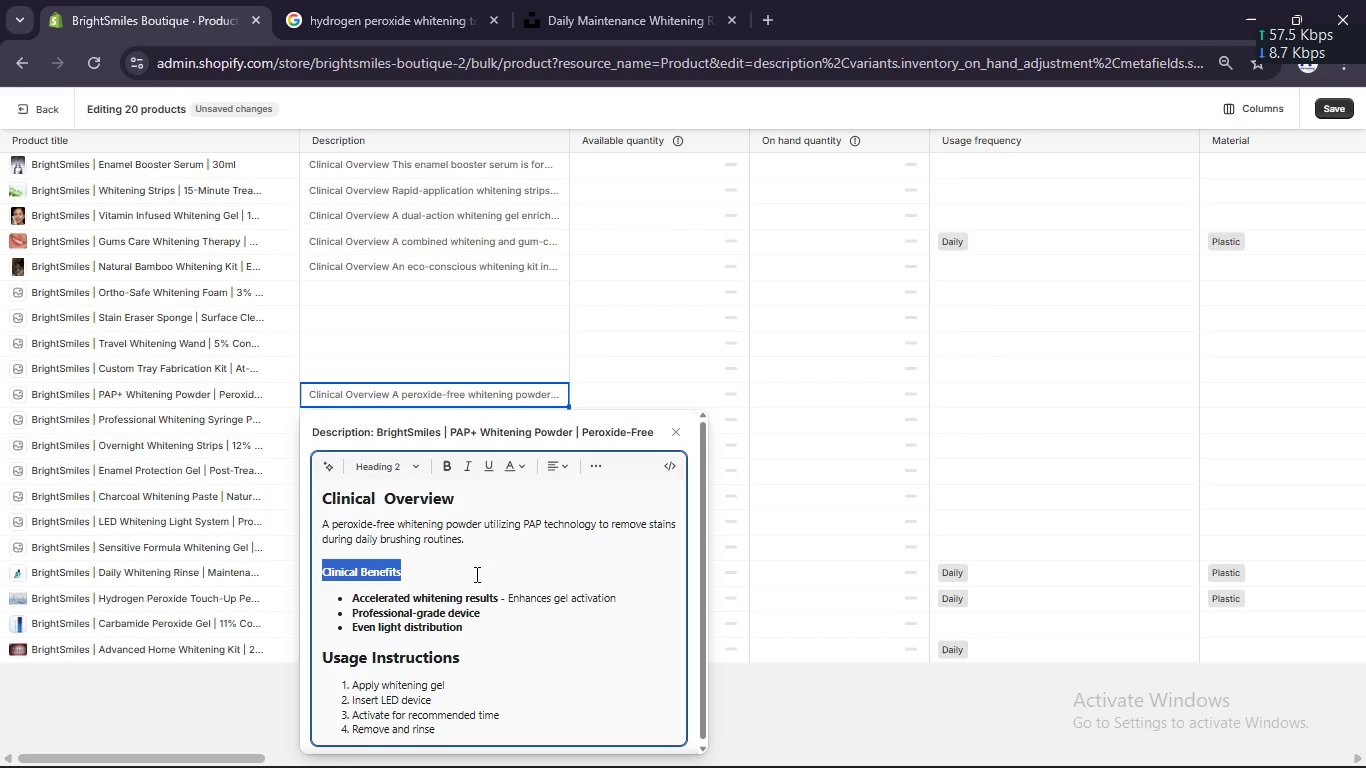 
left_click([473, 588])
 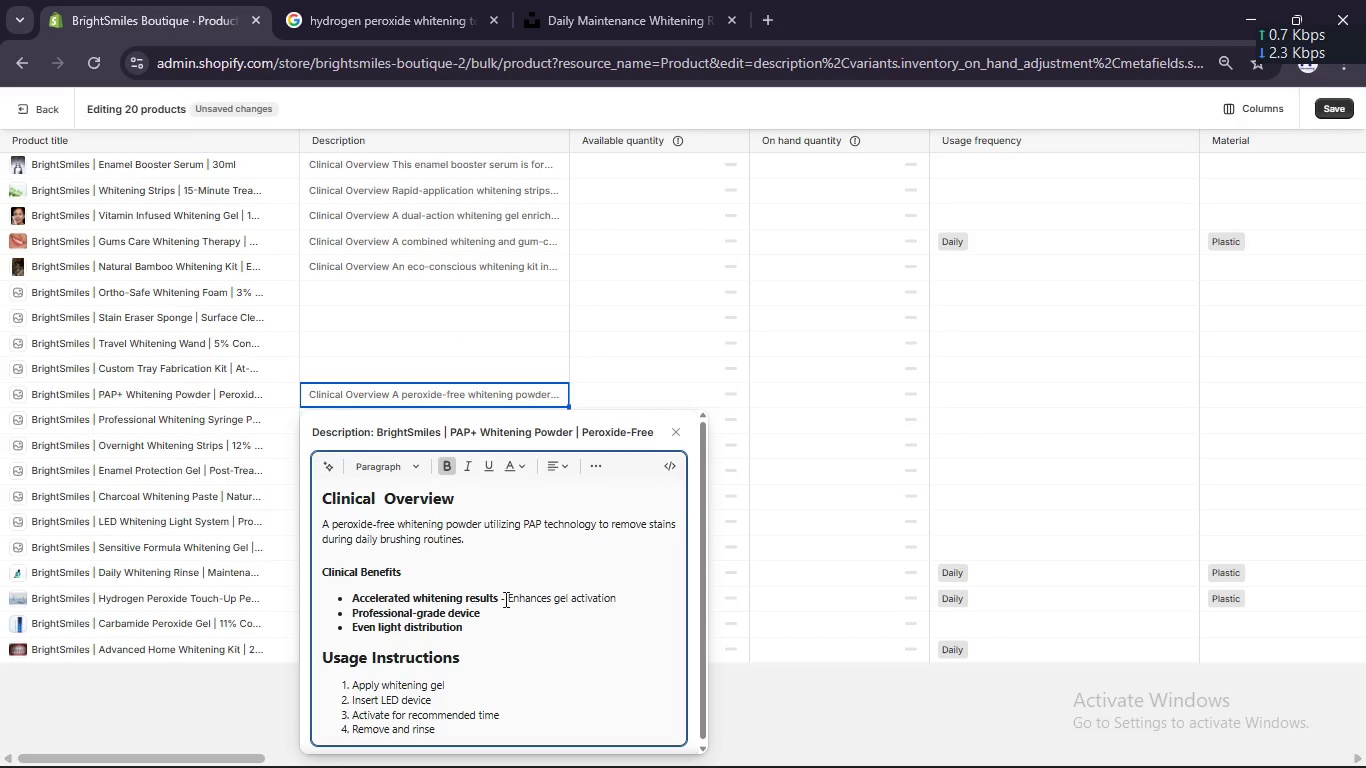 
left_click([488, 596])
 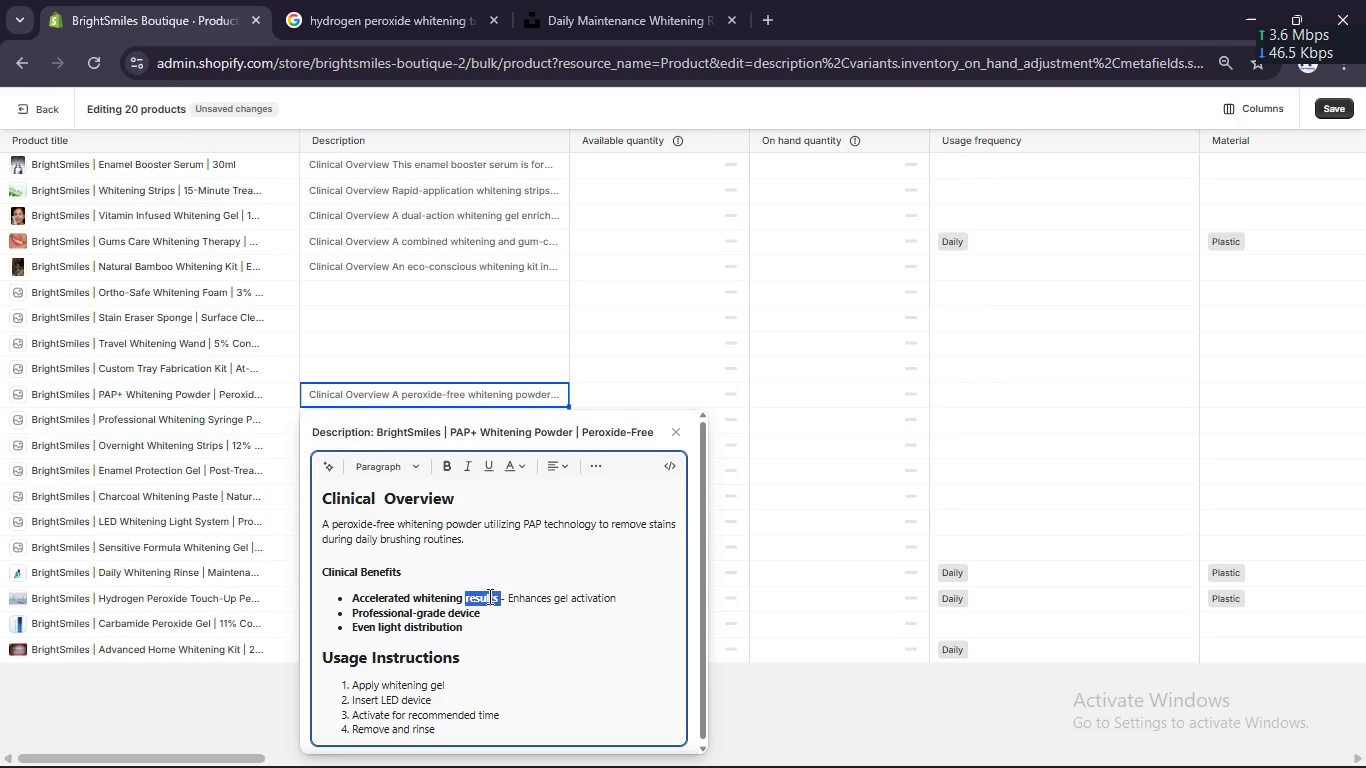 
double_click([488, 596])
 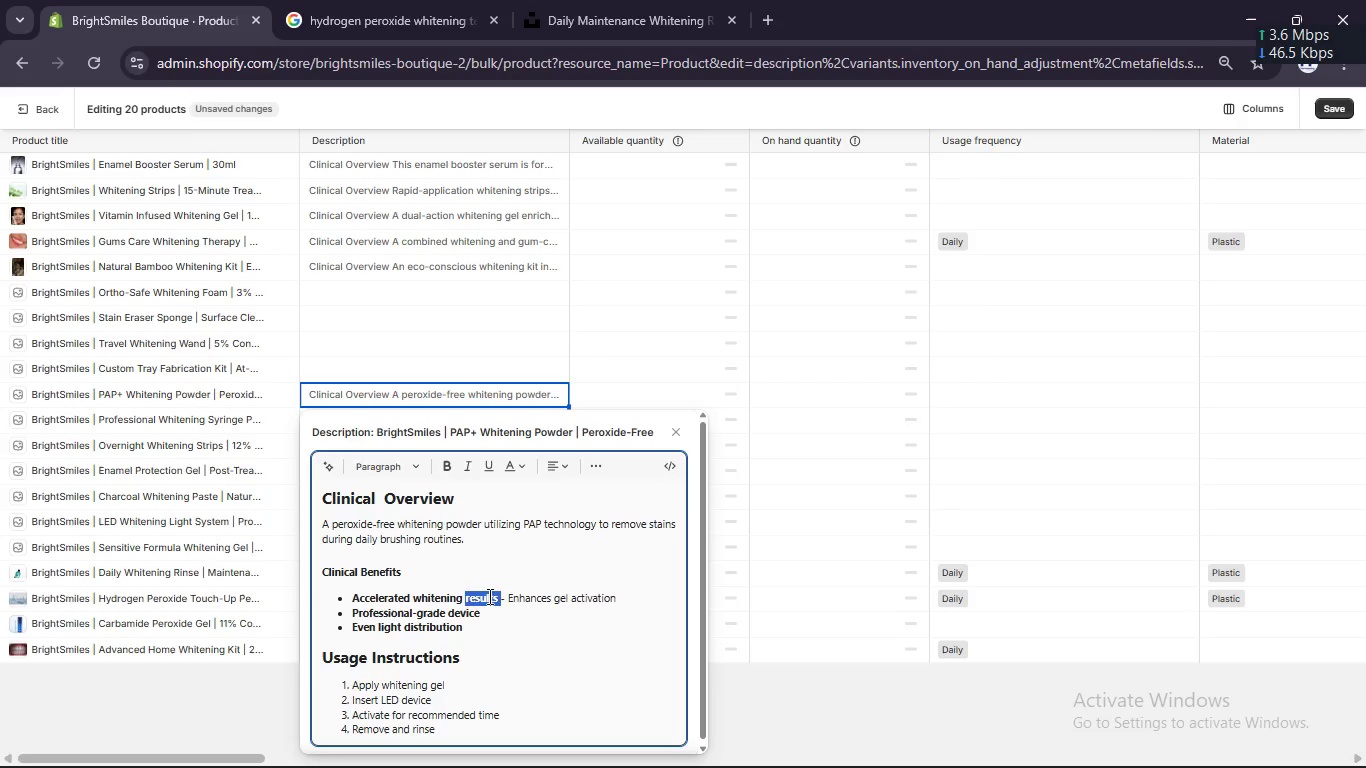 
key(Backspace)
 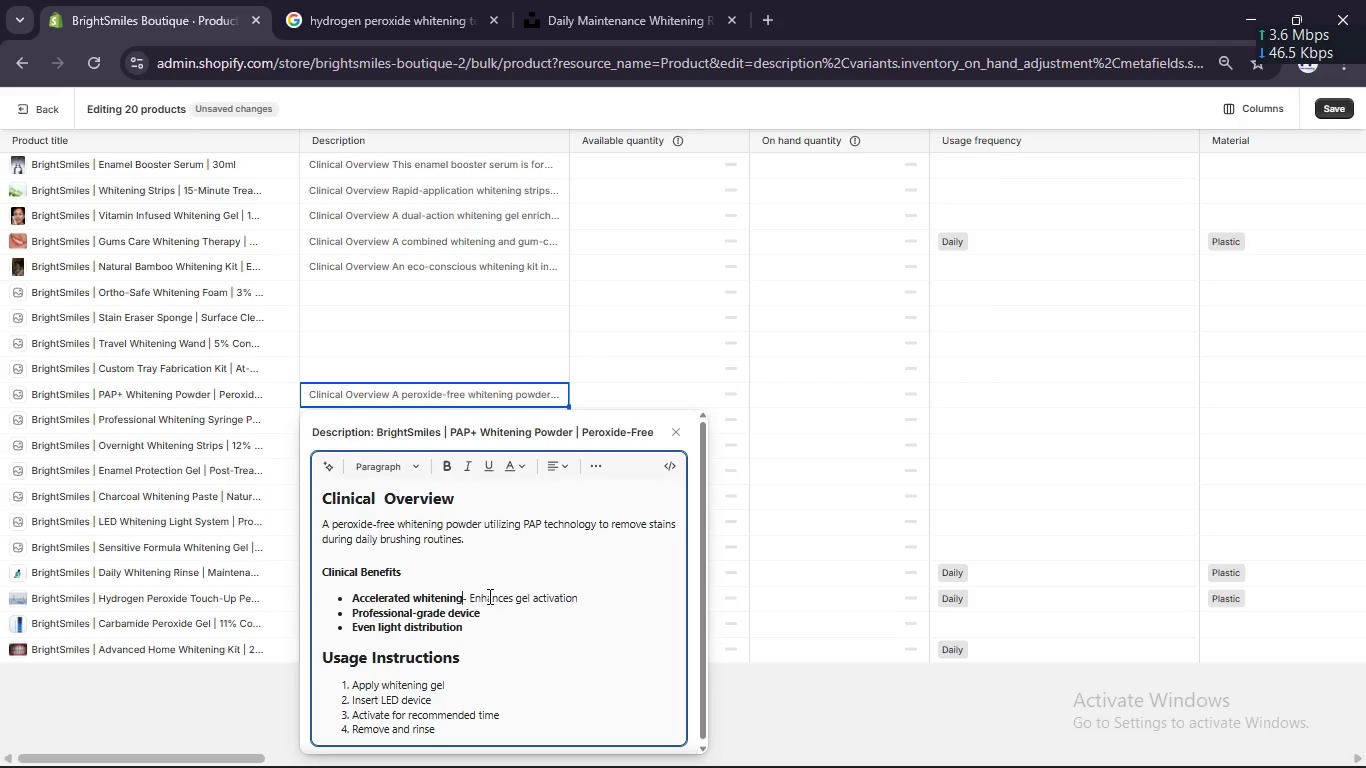 
hold_key(key=Backspace, duration=0.91)
 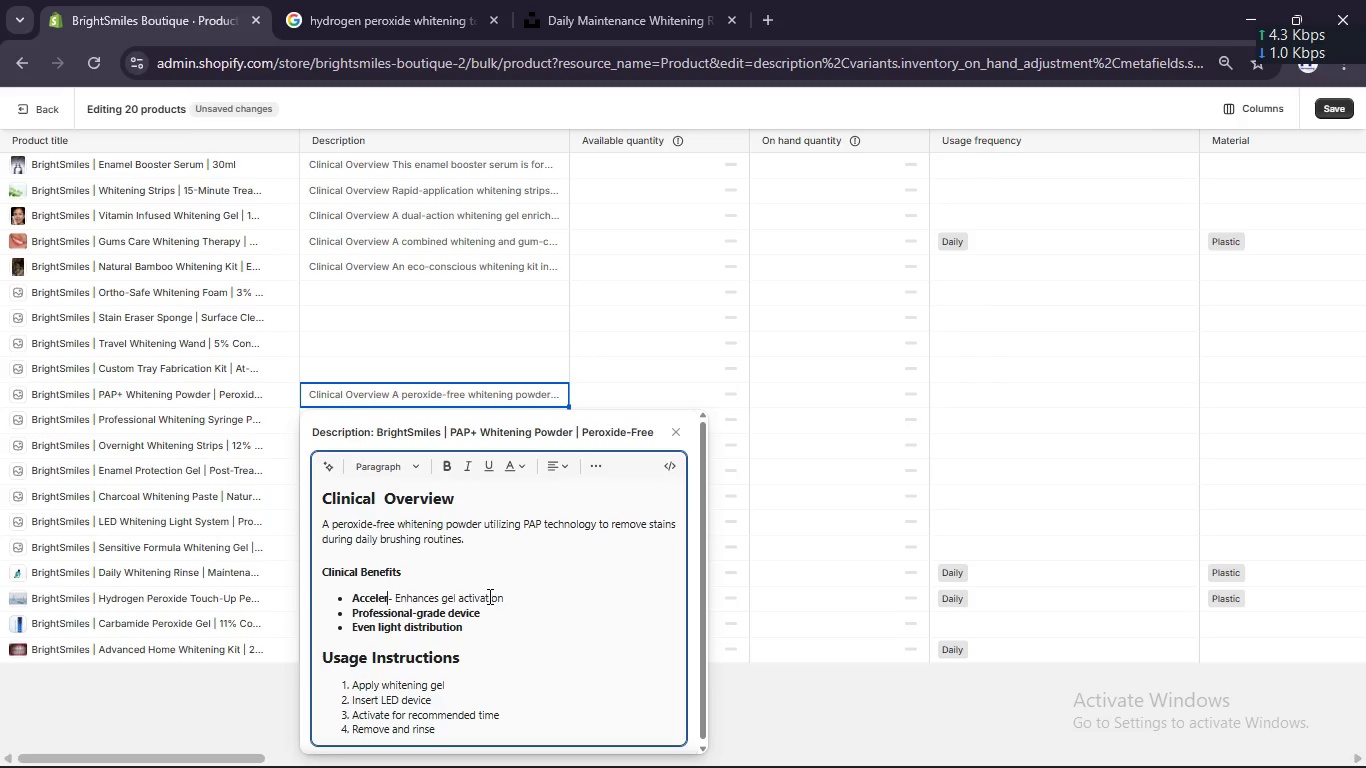 
key(Backspace)
 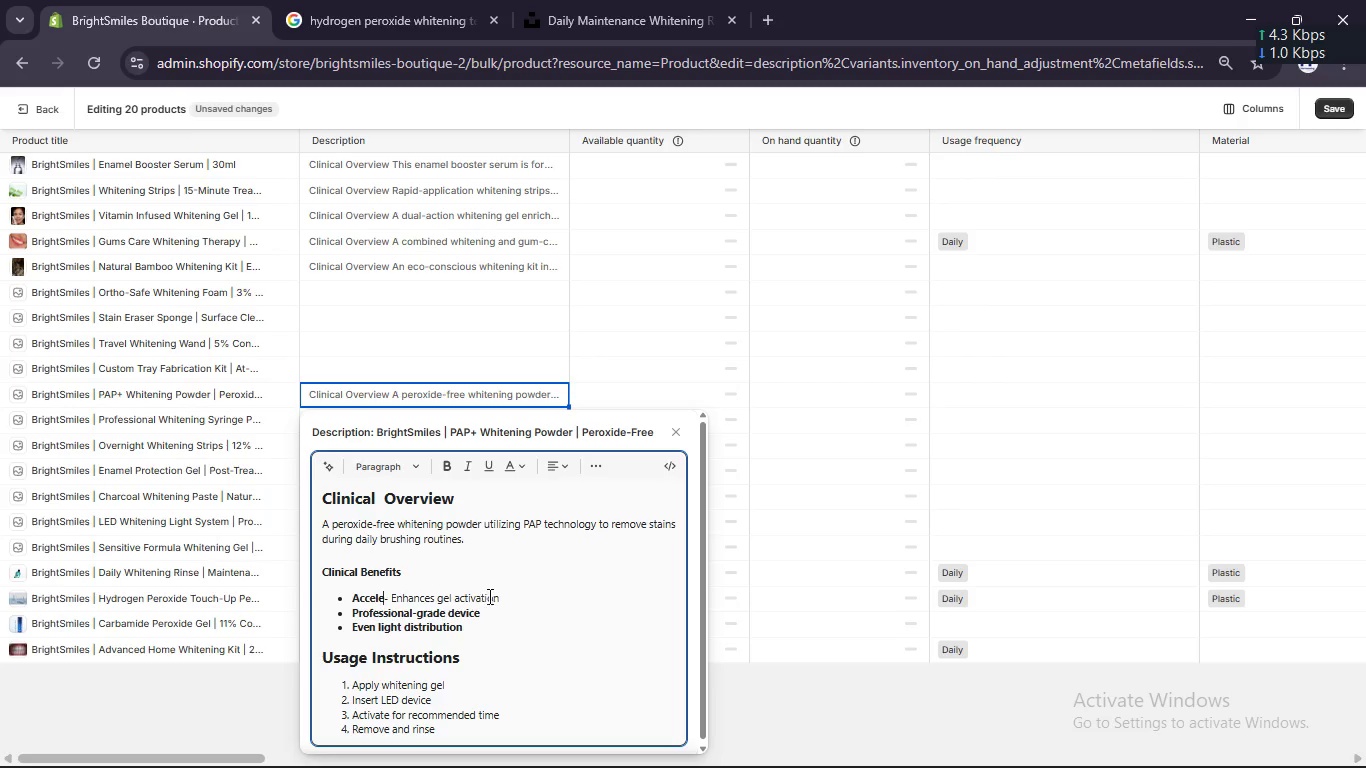 
key(Backspace)
 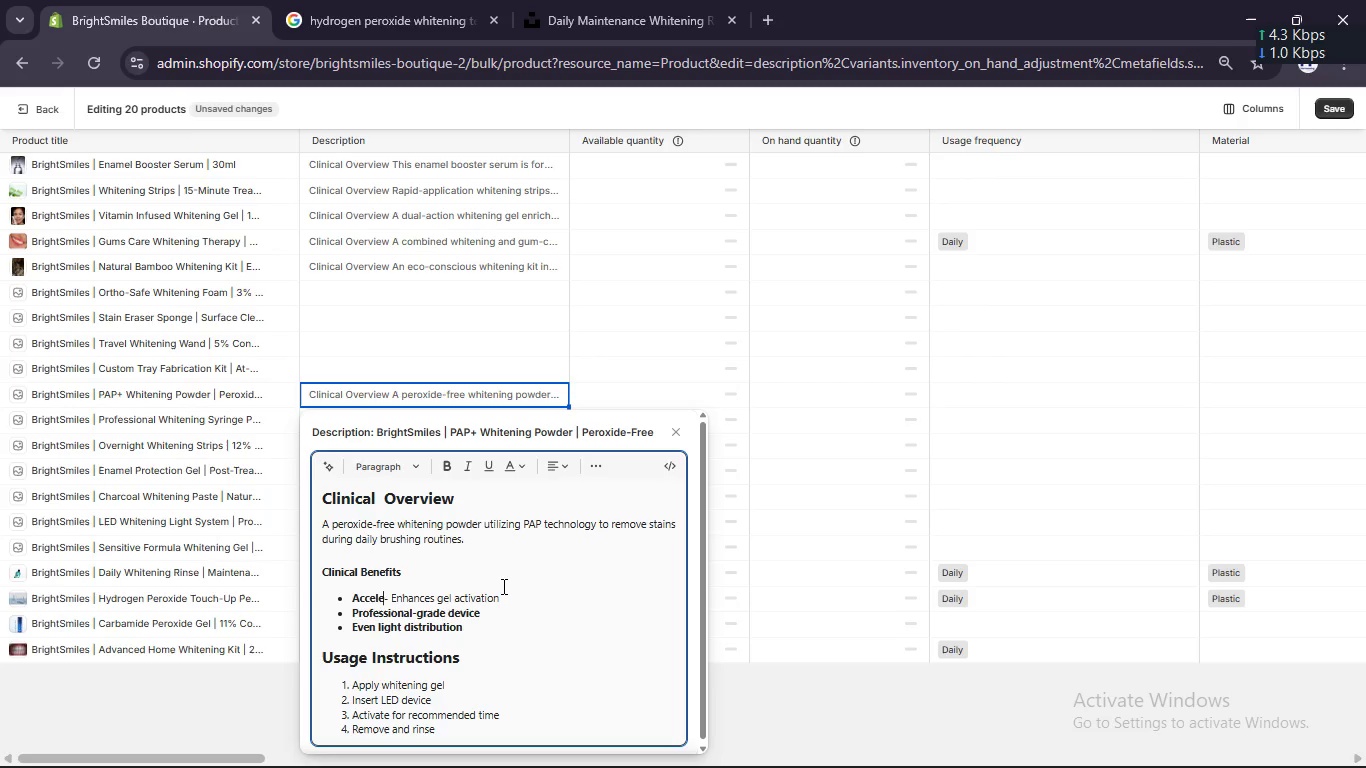 
key(Backspace)
key(Backspace)
key(Backspace)
key(Backspace)
key(Backspace)
key(Backspace)
type(Non-peo)
 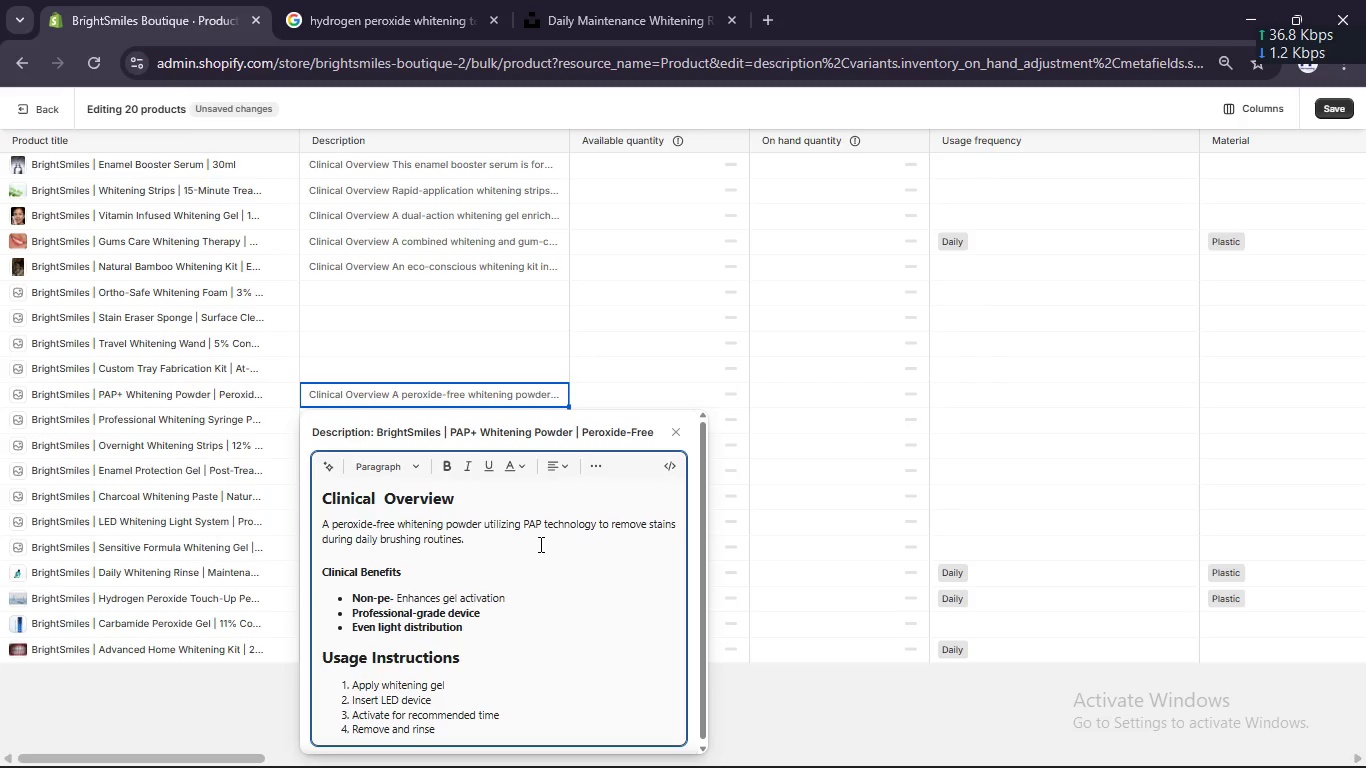 
key(Backspace)
type(roxe)
key(Backspace)
type(ide whitening )
 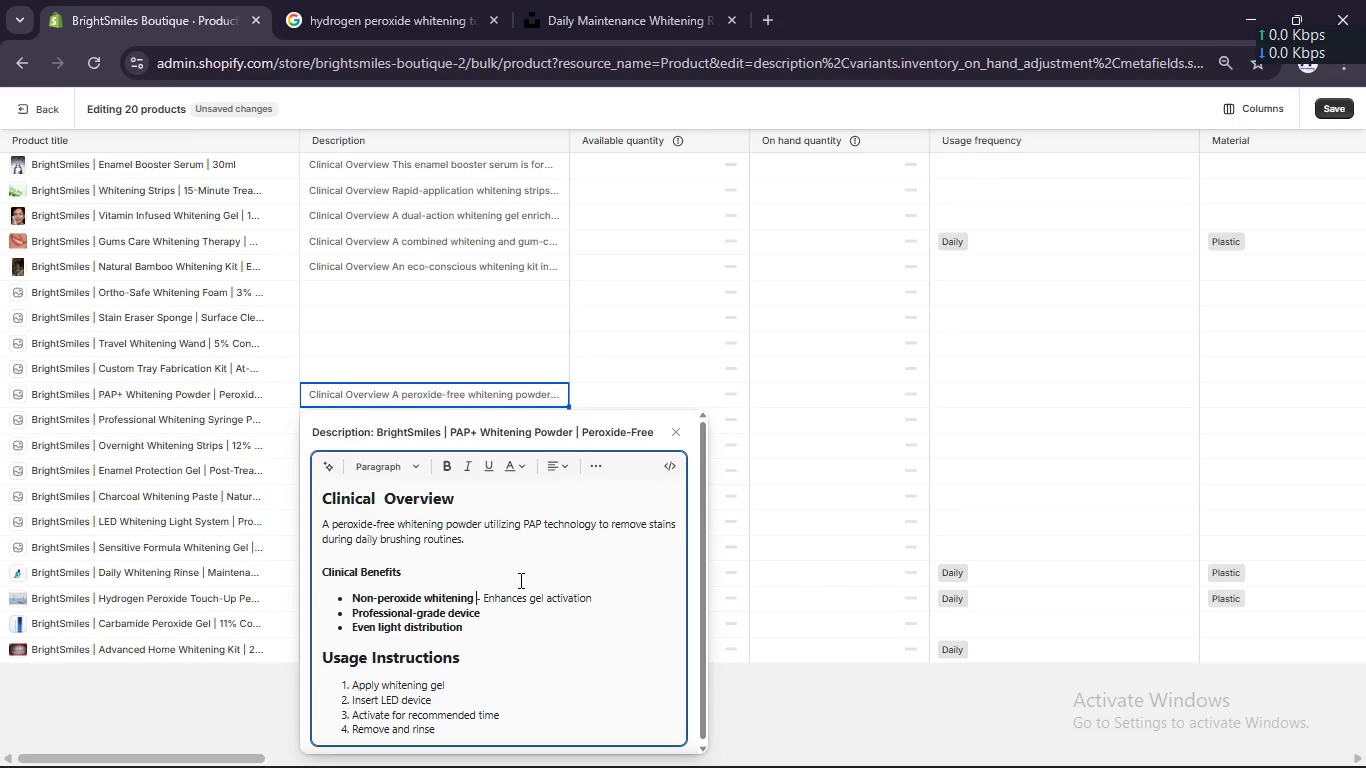 
double_click([505, 597])
 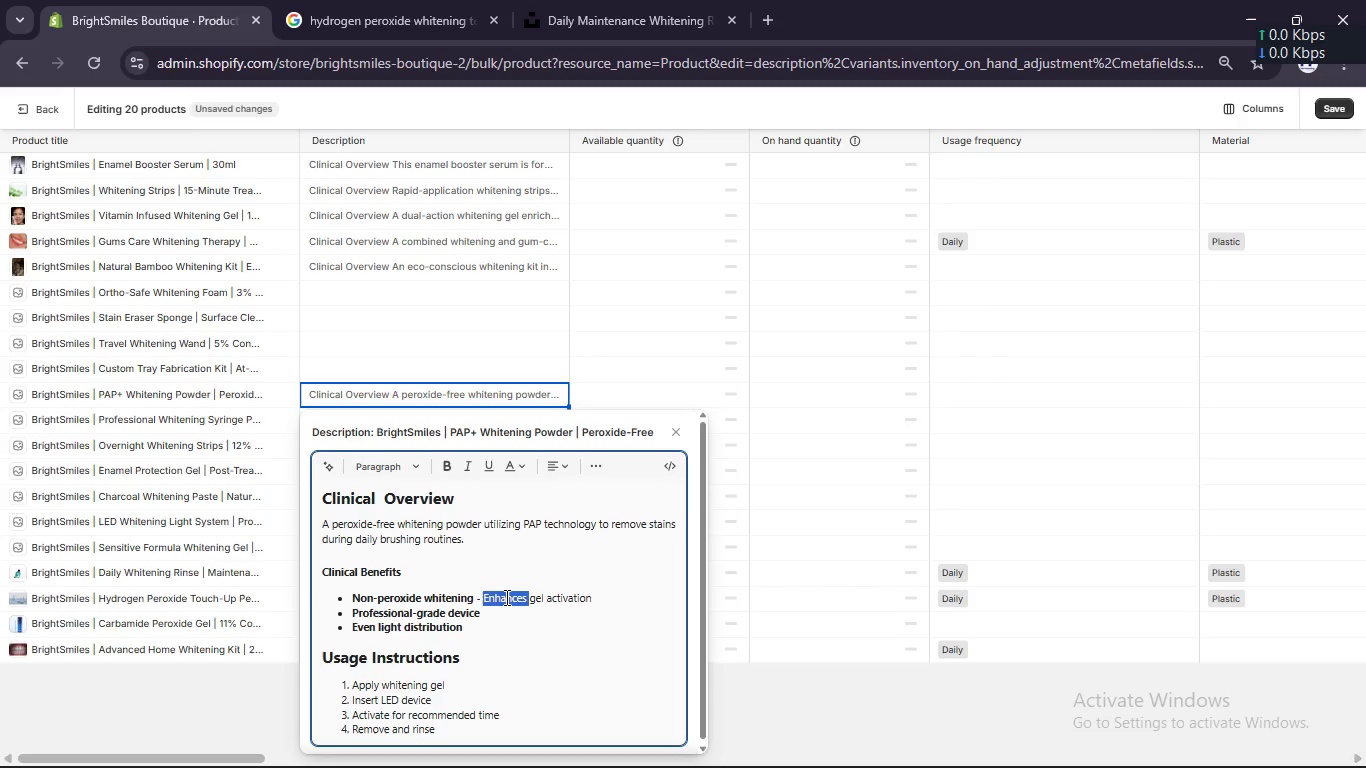 
left_click([505, 597])
 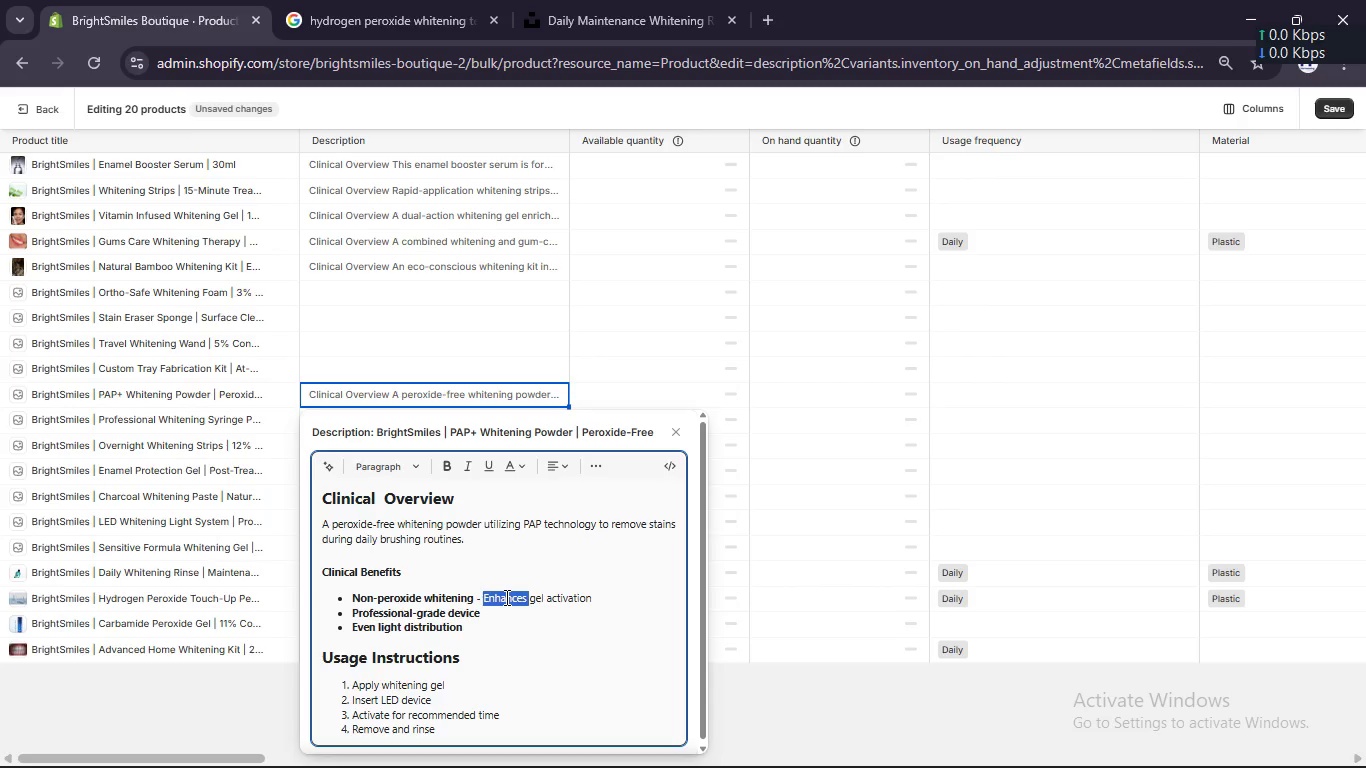 
key(Delete)
 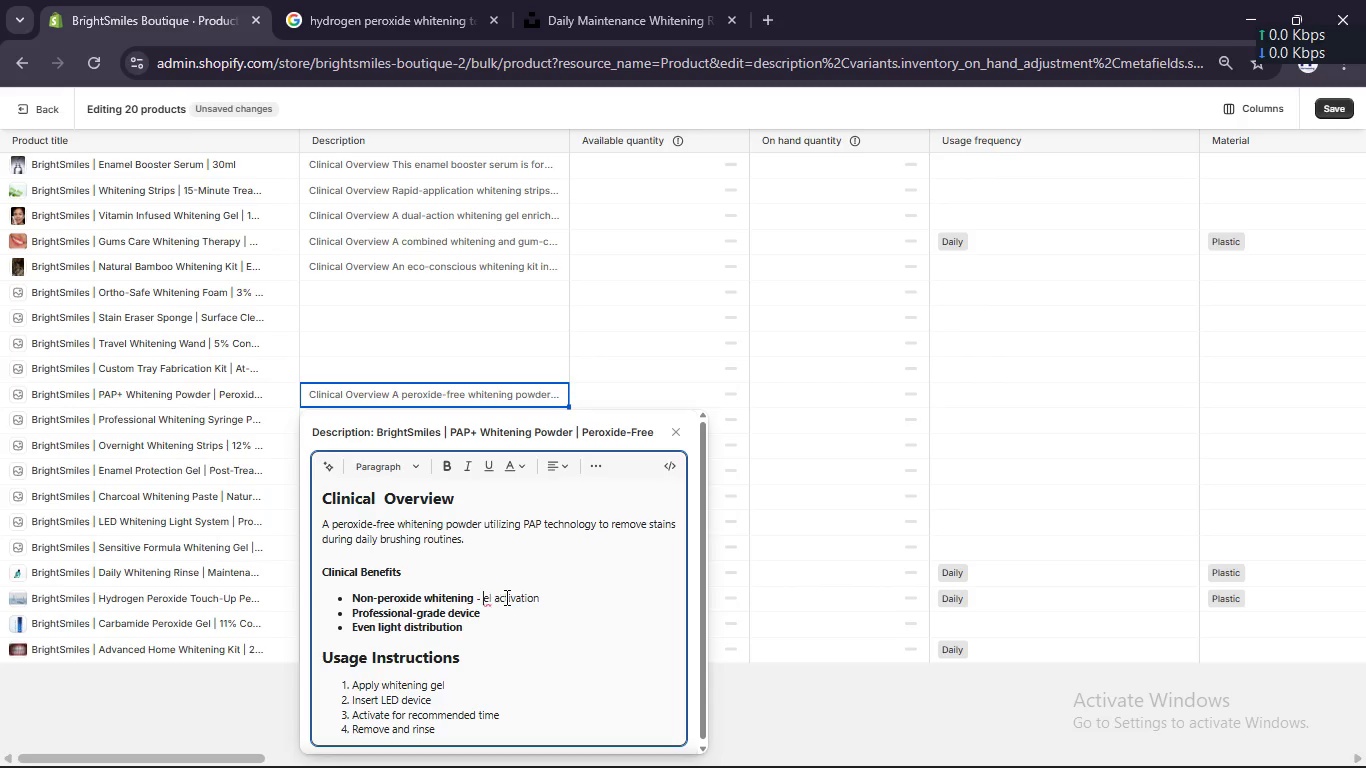 
key(Delete)
 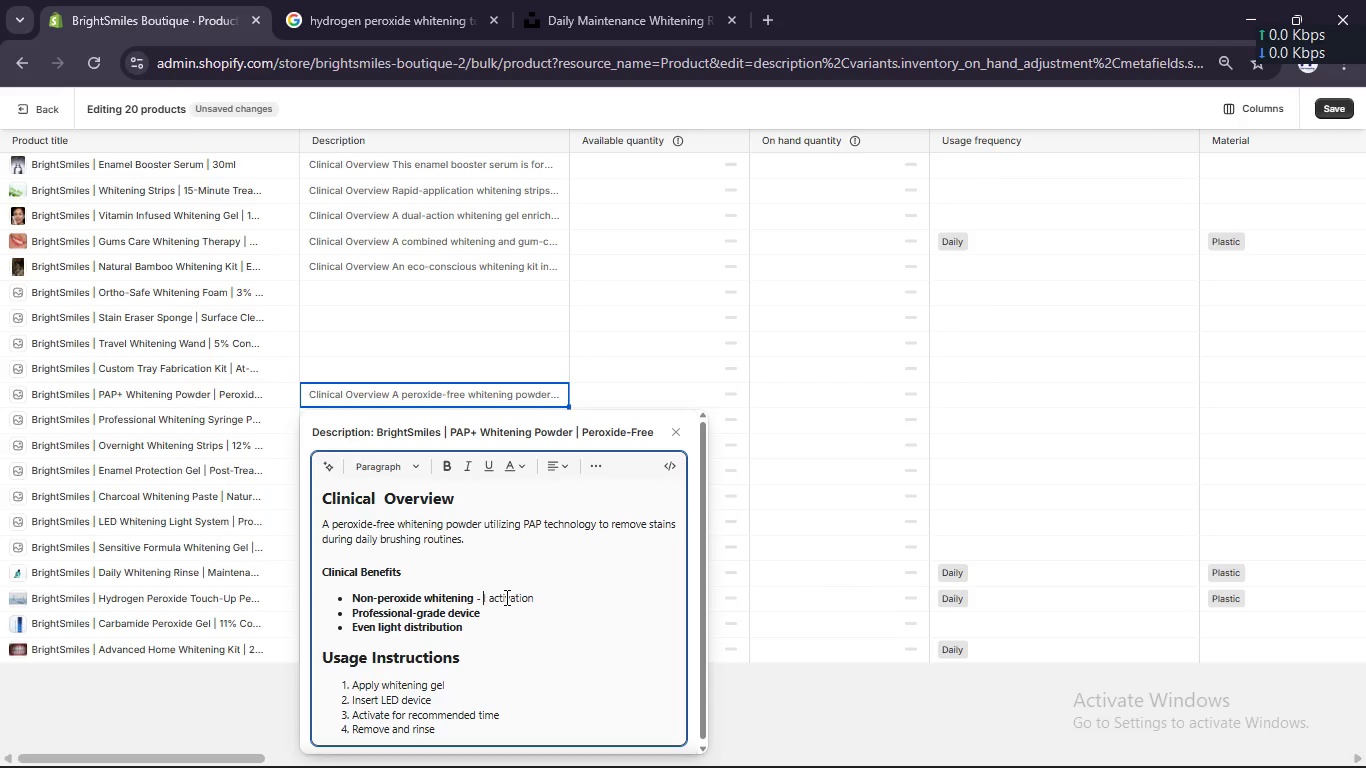 
key(Delete)
 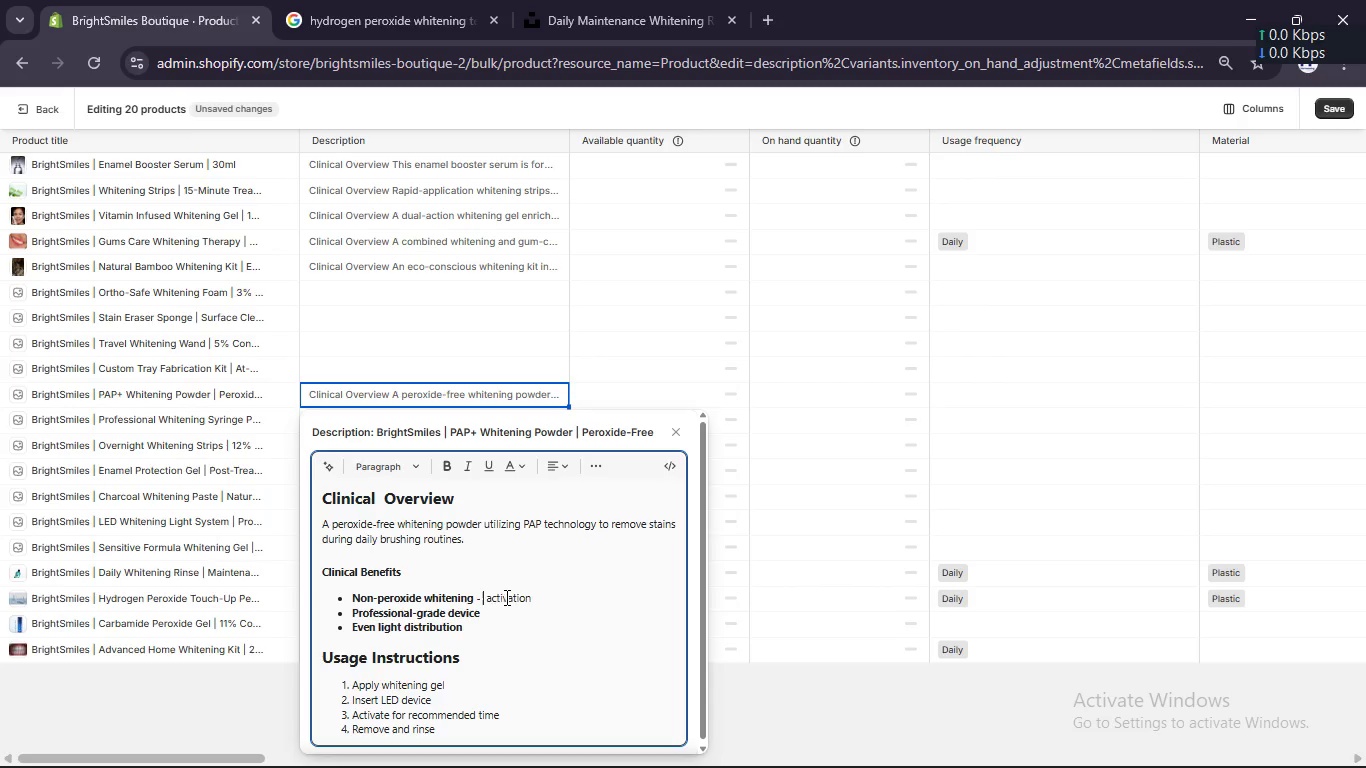 
key(Delete)
 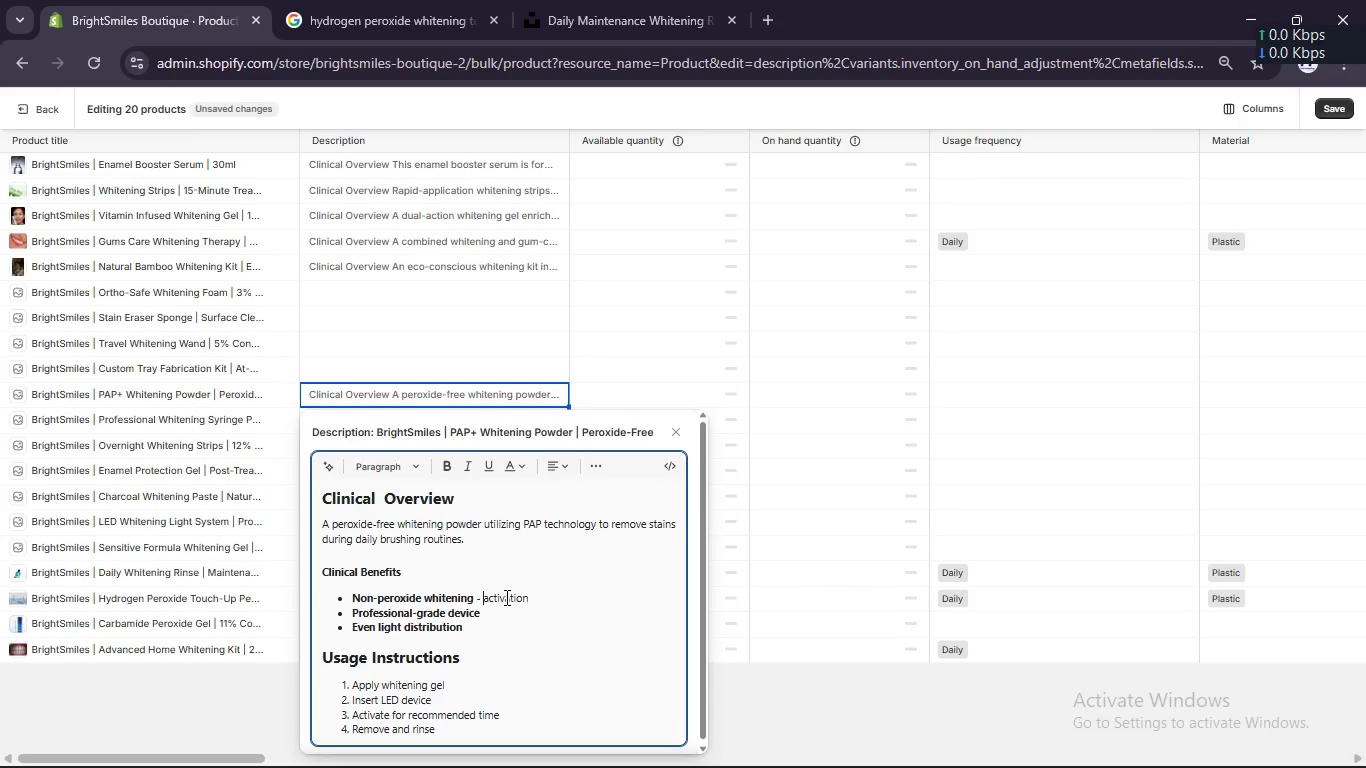 
key(Delete)
 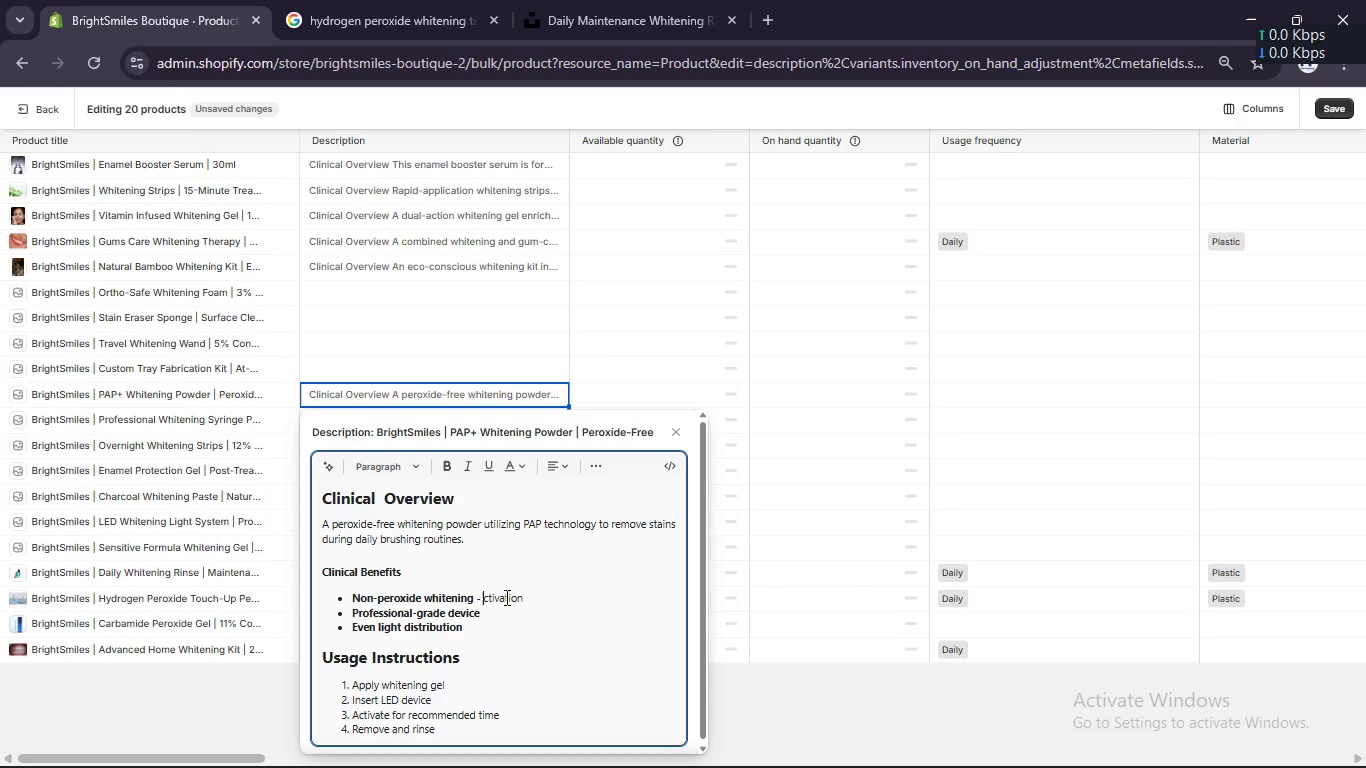 
key(Delete)
 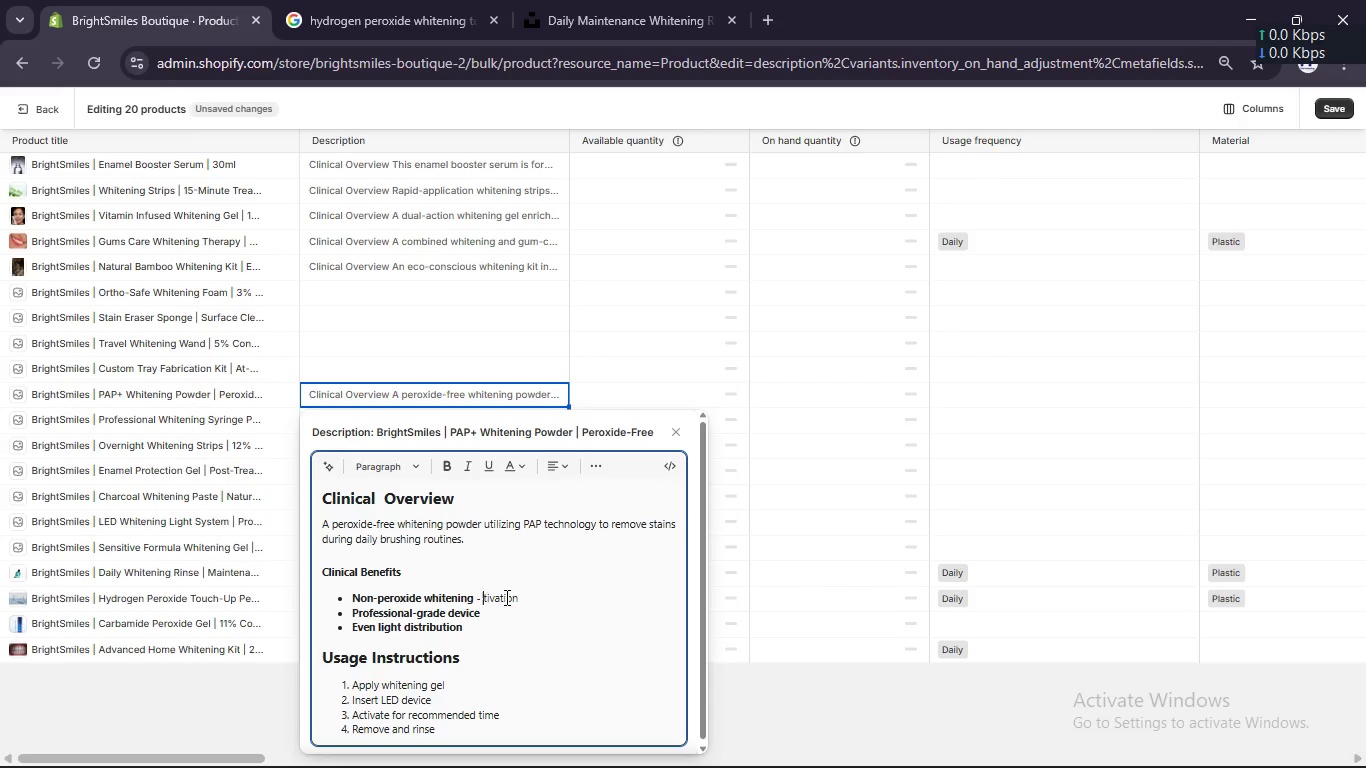 
key(Delete)
 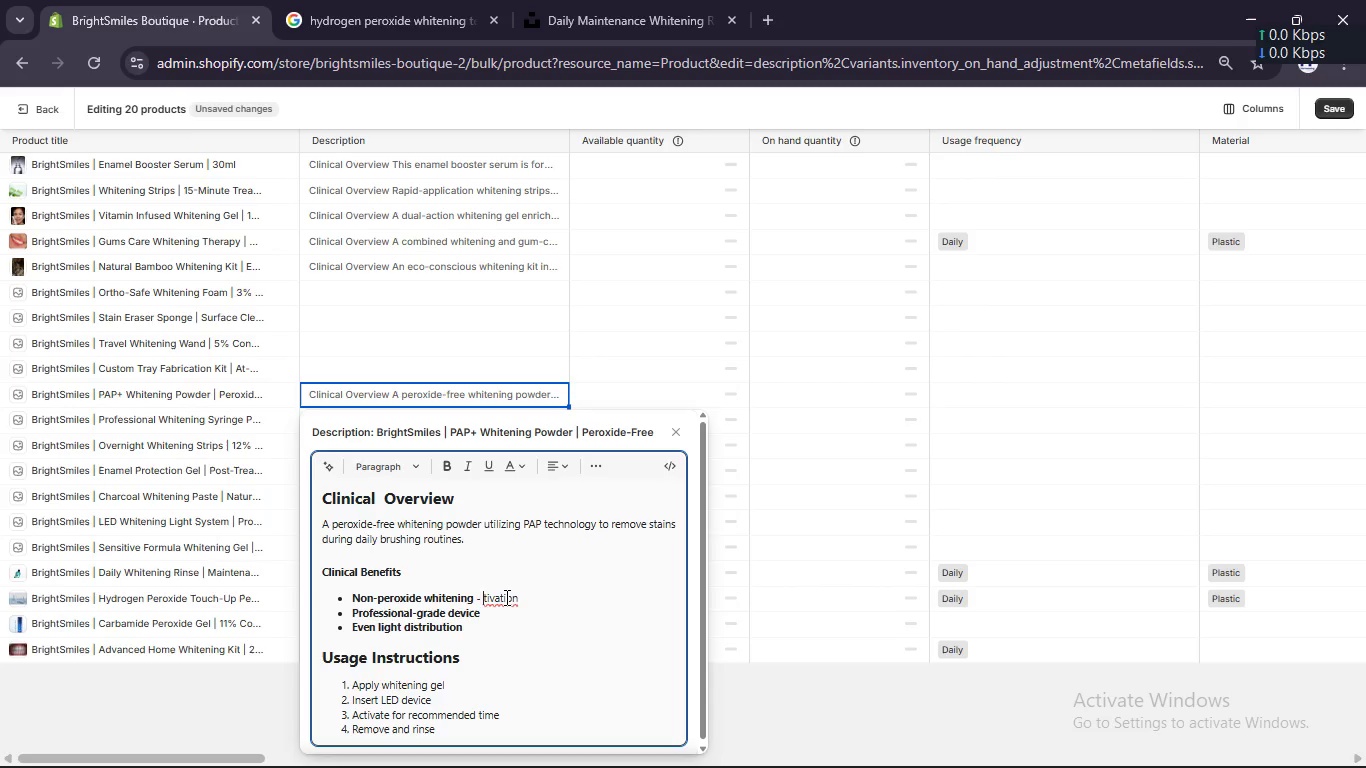 
key(Delete)
 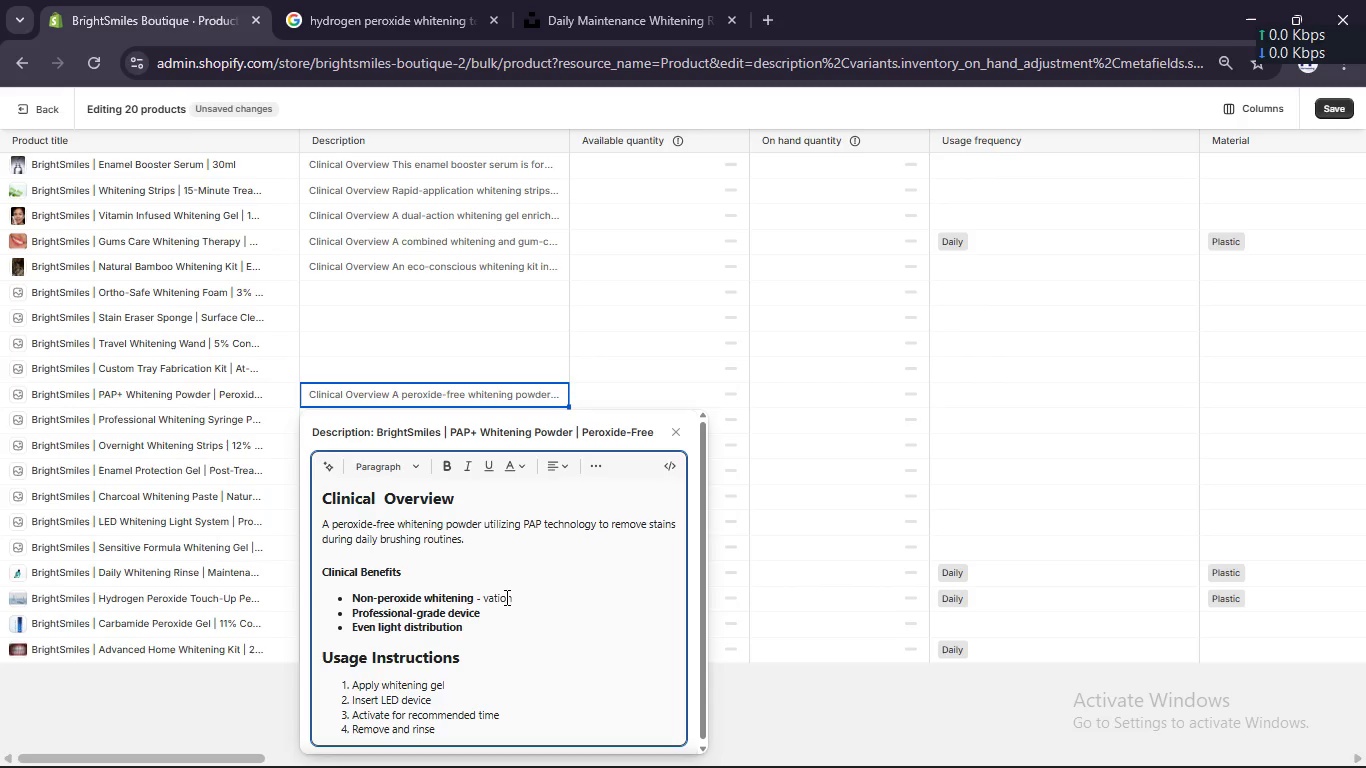 
key(Delete)
 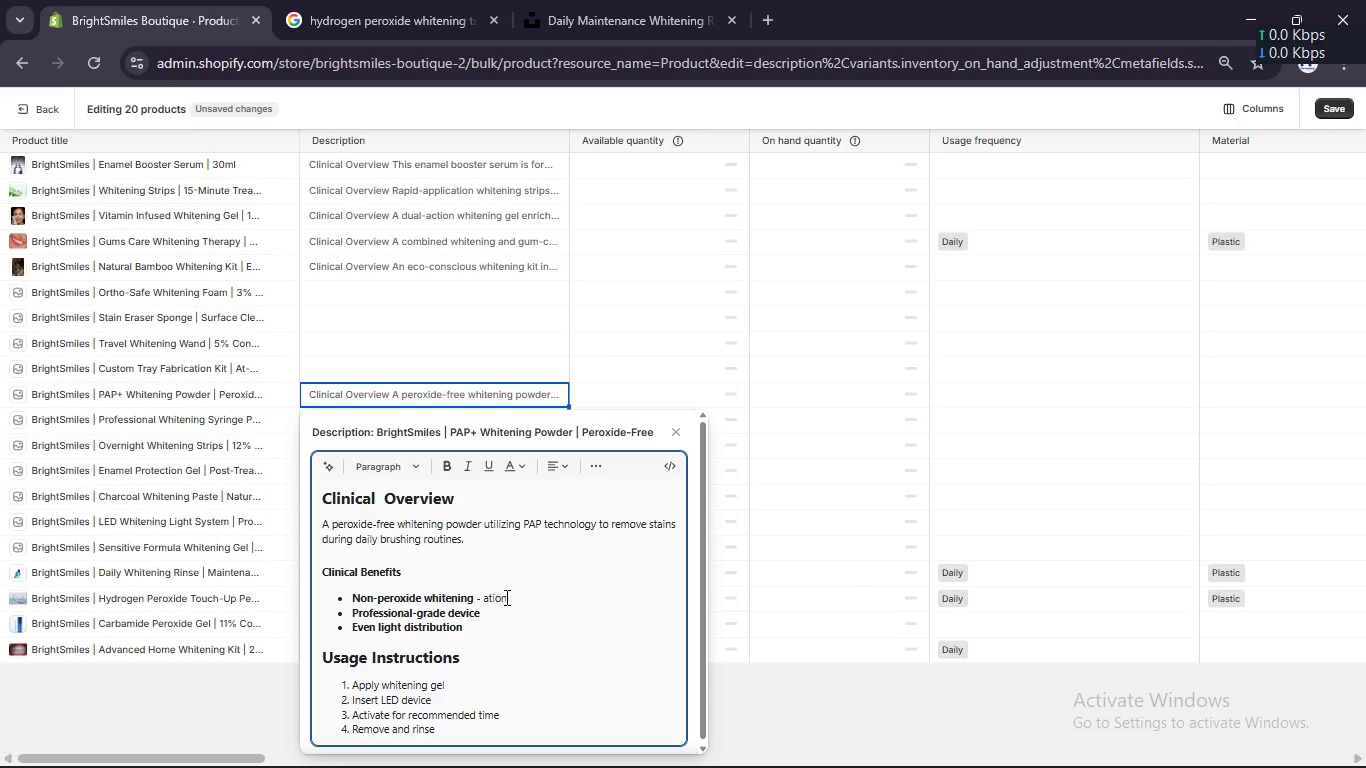 
key(Delete)
 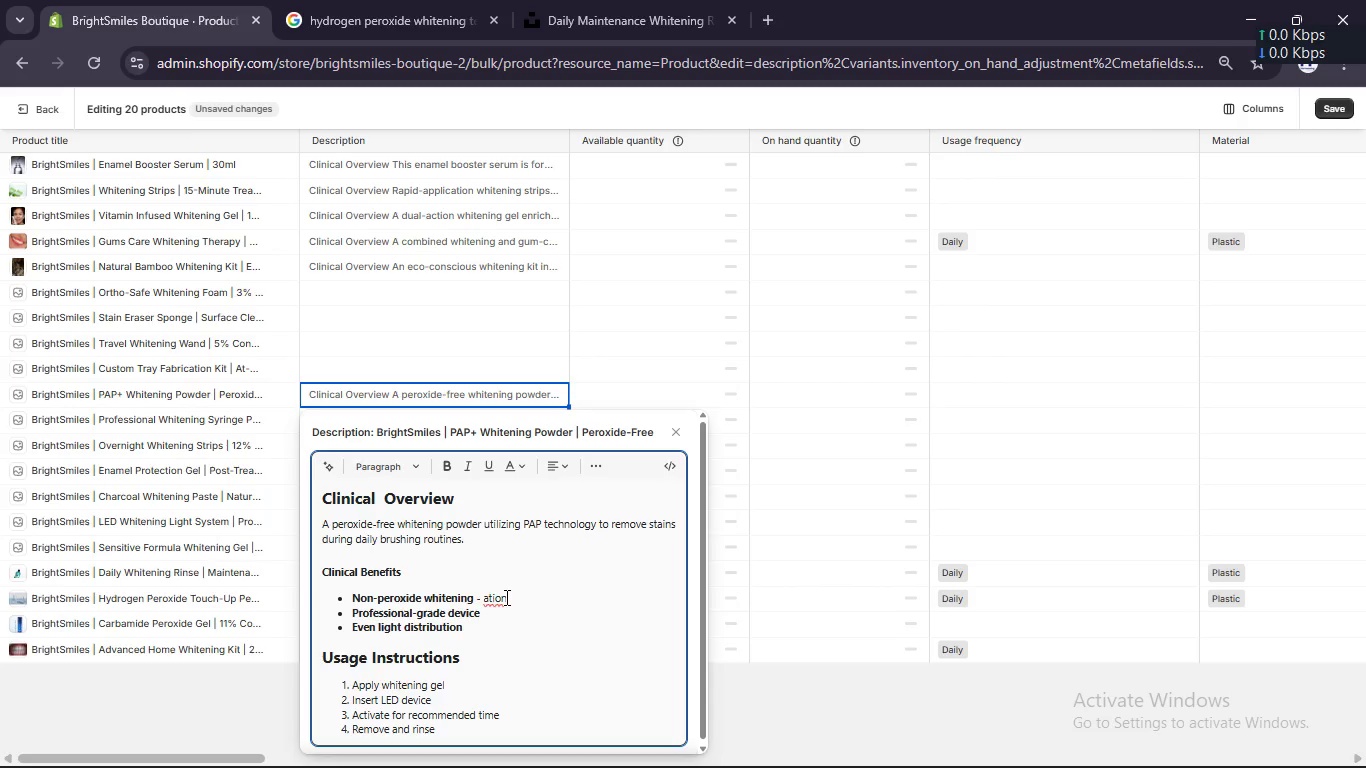 
key(Delete)
 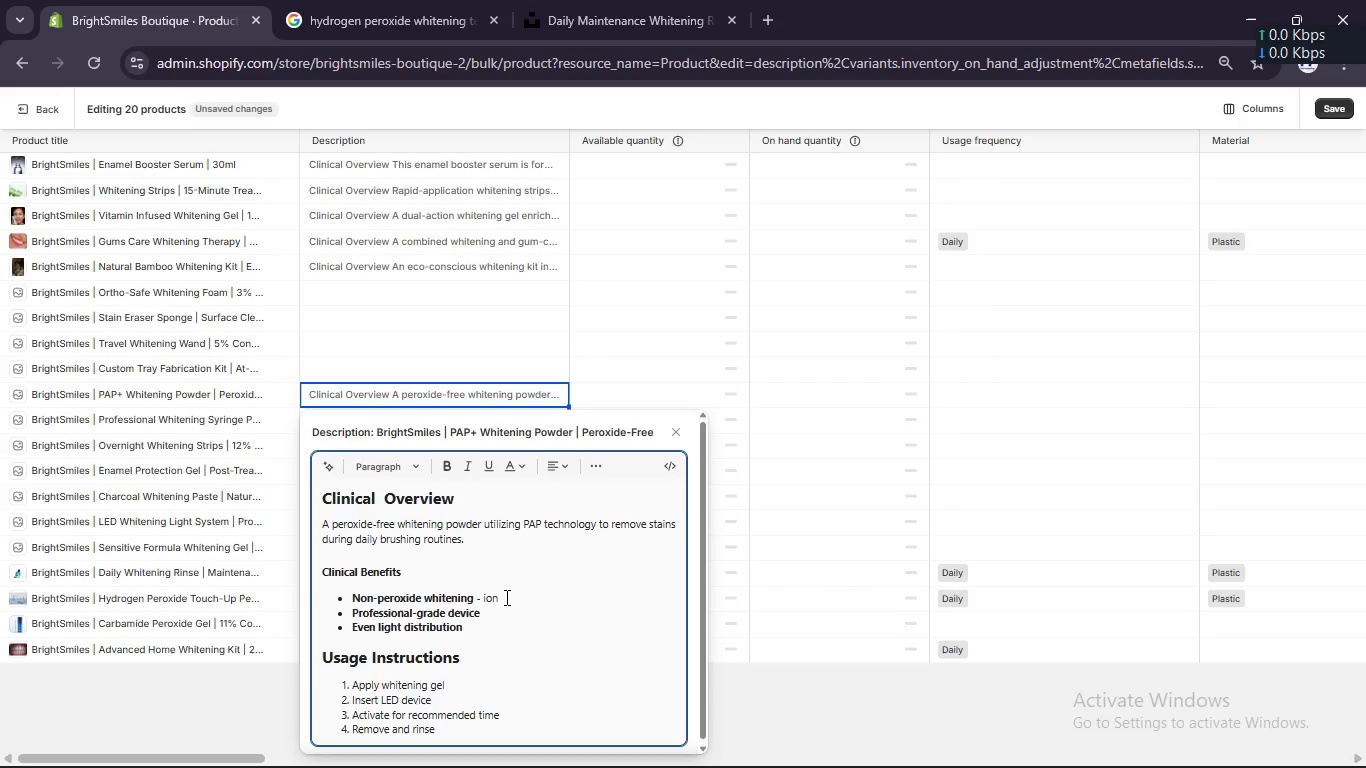 
key(Delete)
 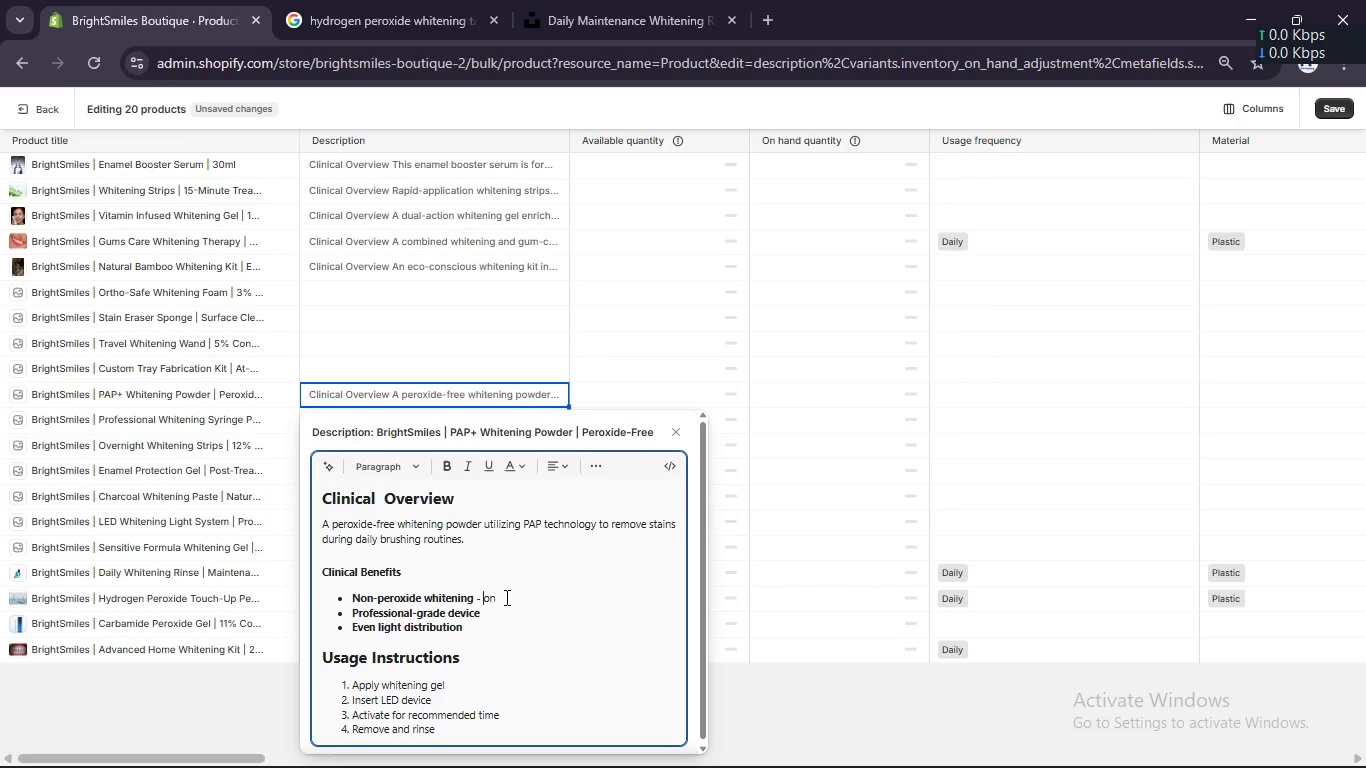 
key(Delete)
 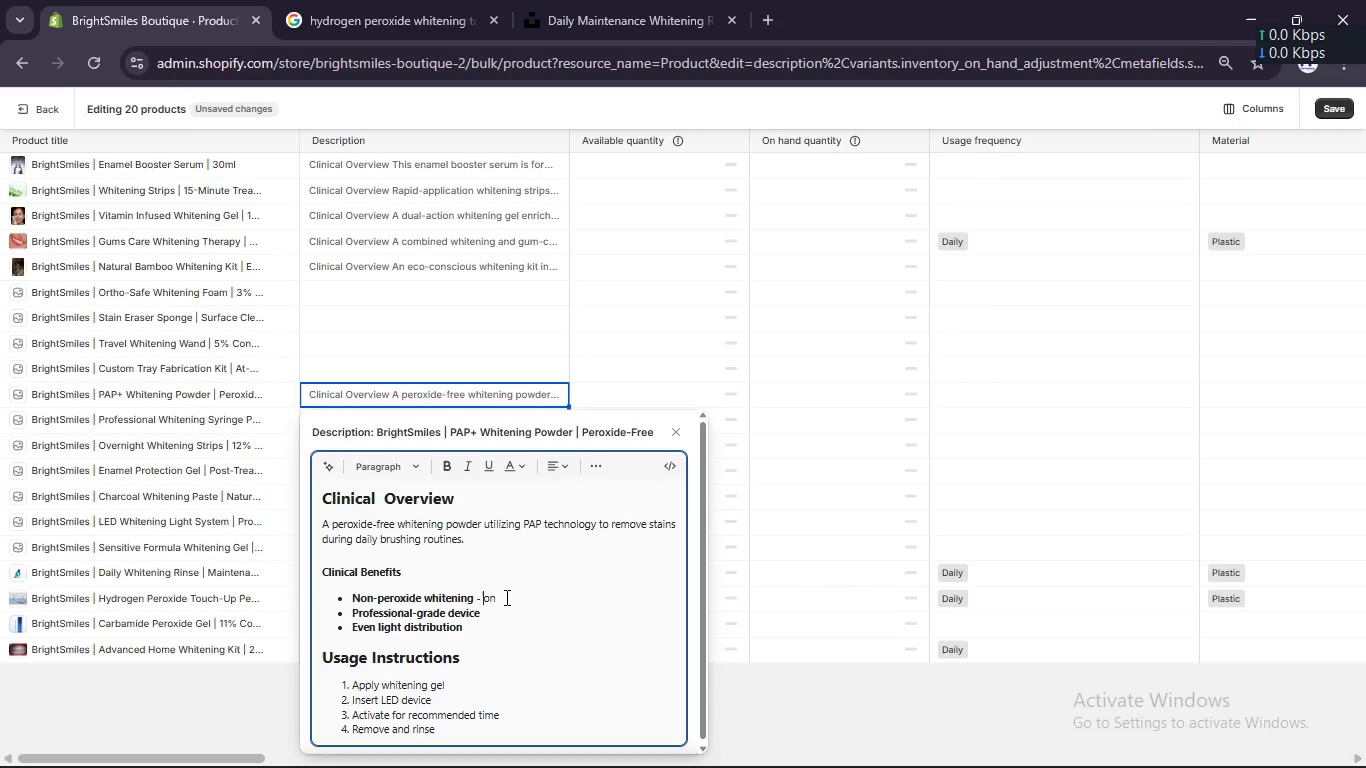 
key(Delete)
 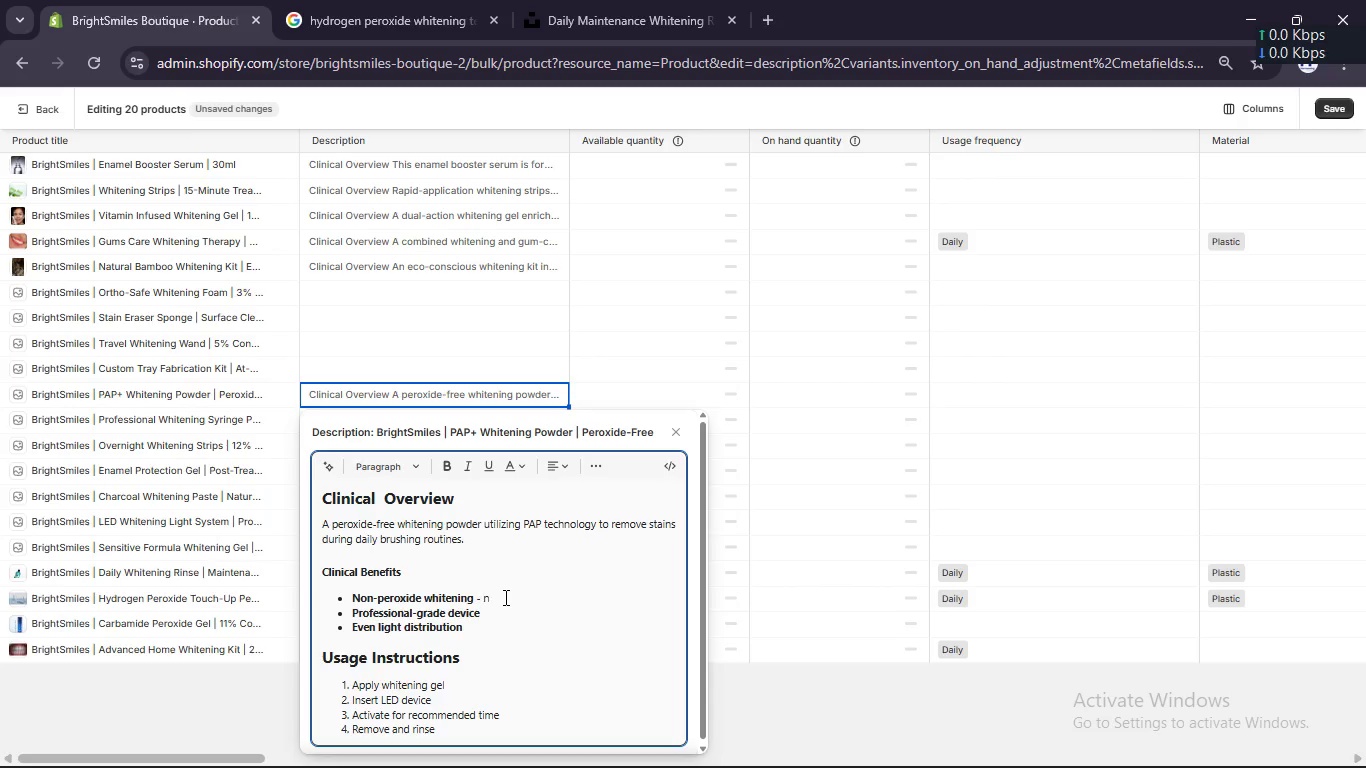 
key(Delete)
 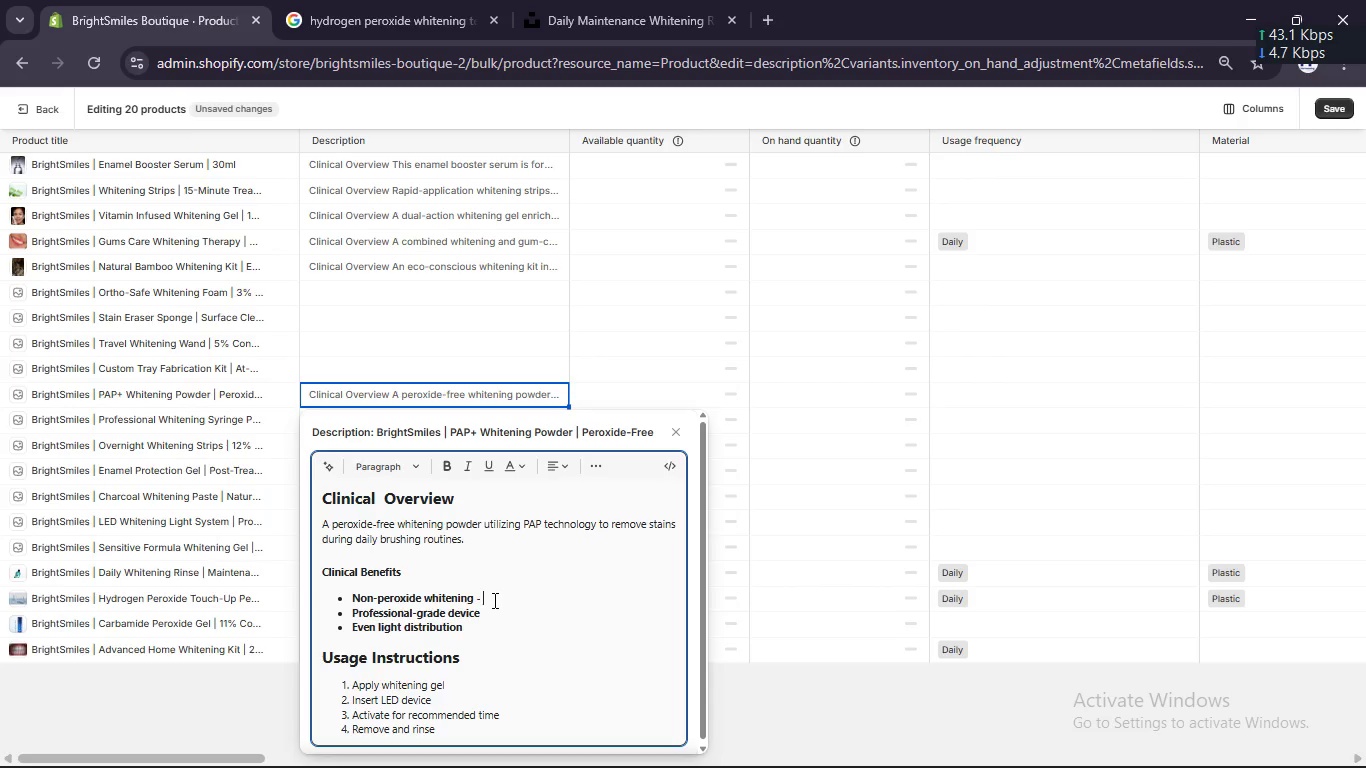 
type(Gentles on enamel)
 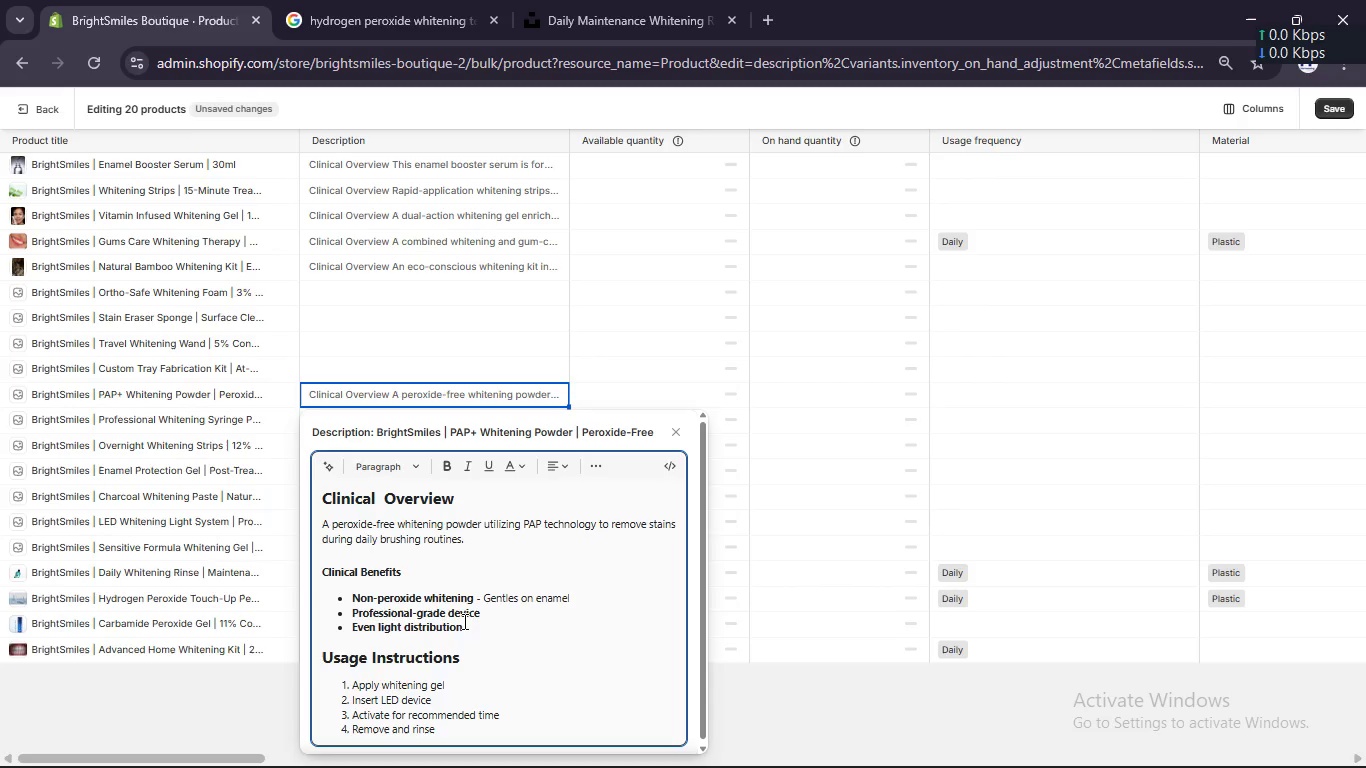 
left_click([459, 610])
 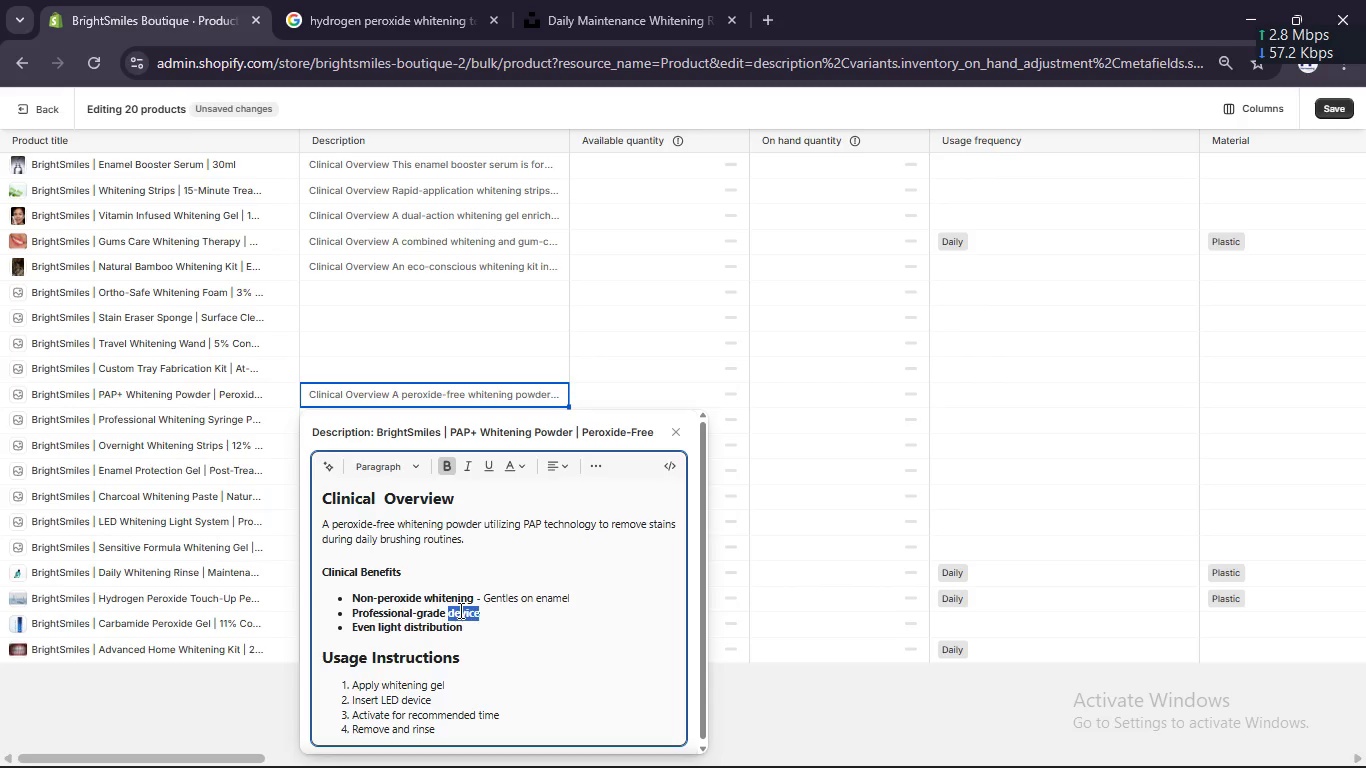 
double_click([459, 610])
 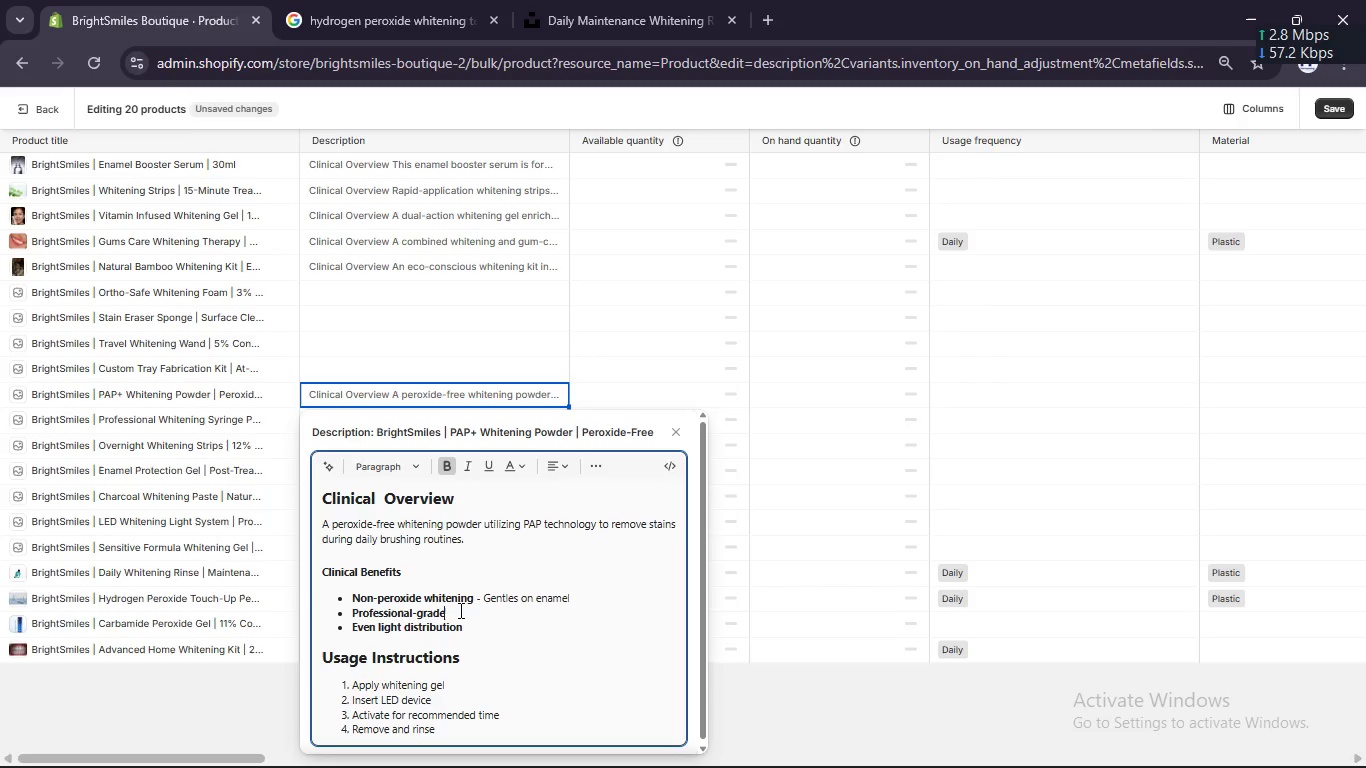 
hold_key(key=Backspace, duration=0.95)
 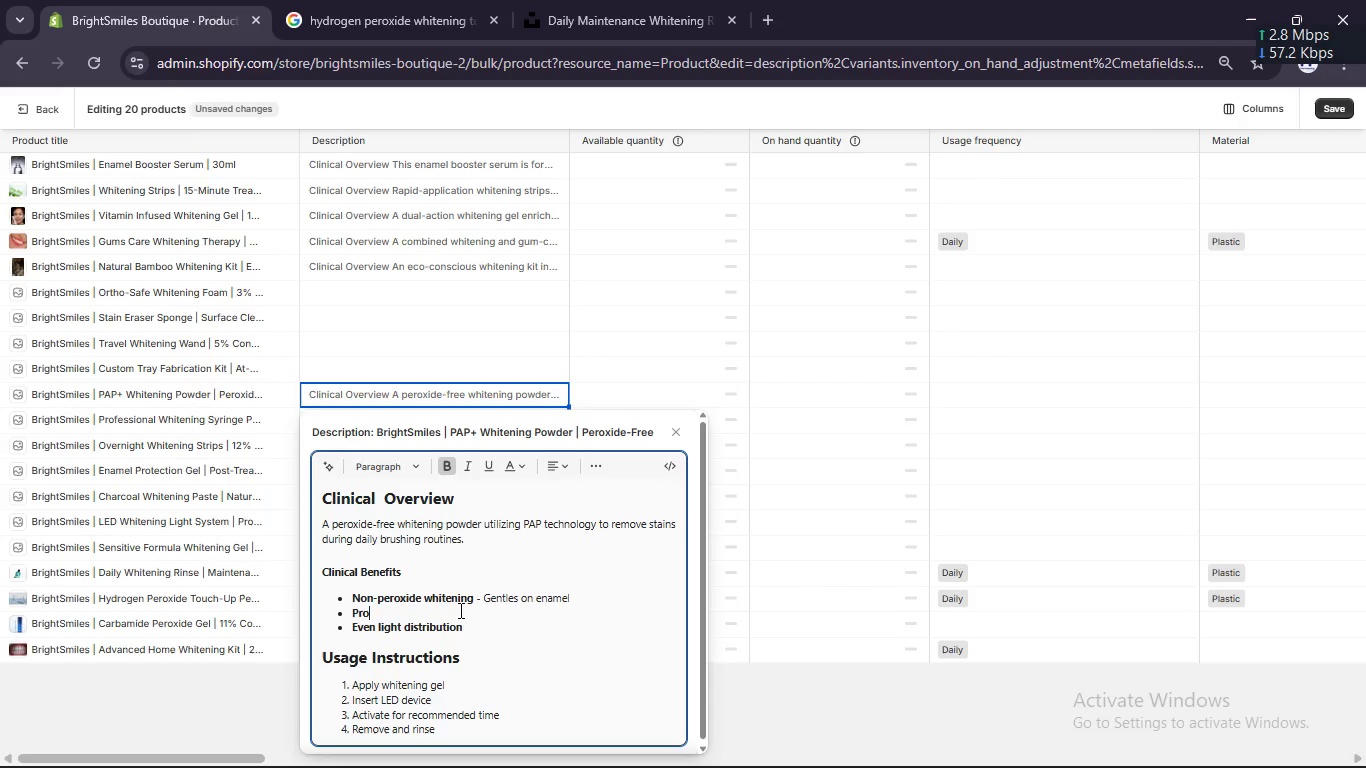 
key(Backspace)
key(Backspace)
key(Backspace)
type(Daily )
key(Backspace)
type(0use)
key(Backspace)
key(Backspace)
key(Backspace)
key(Backspace)
type(-use inte)
 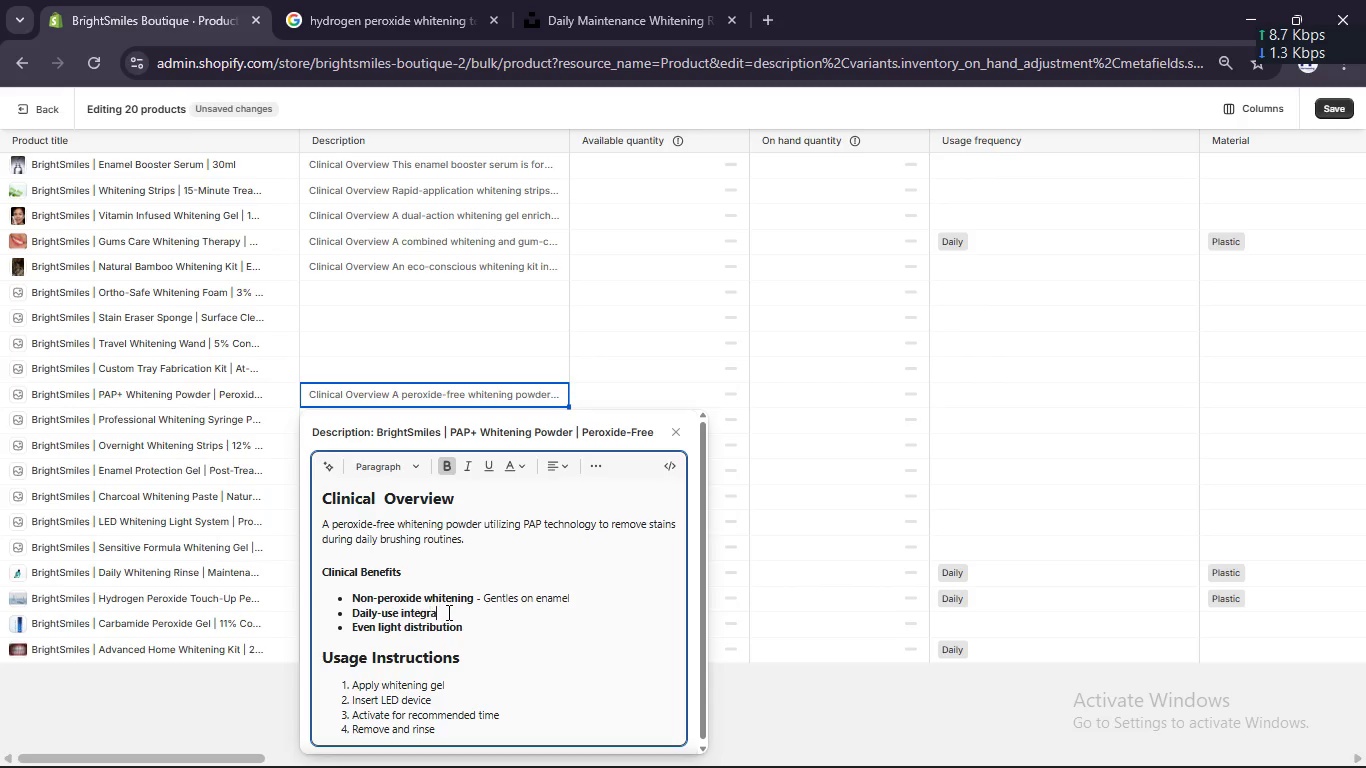 
 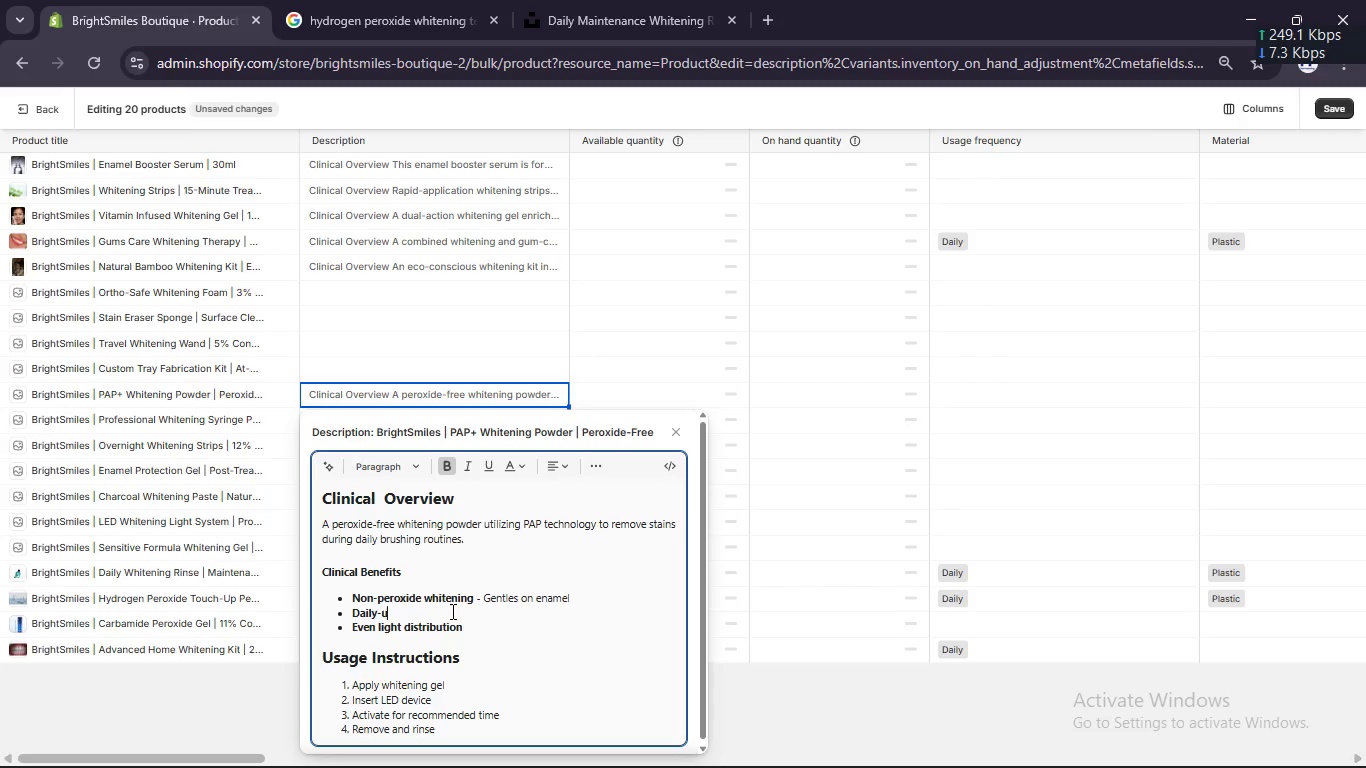 
type(gration - Add)
key(Backspace)
key(Backspace)
key(Backspace)
type(Adds to regular brushing)
 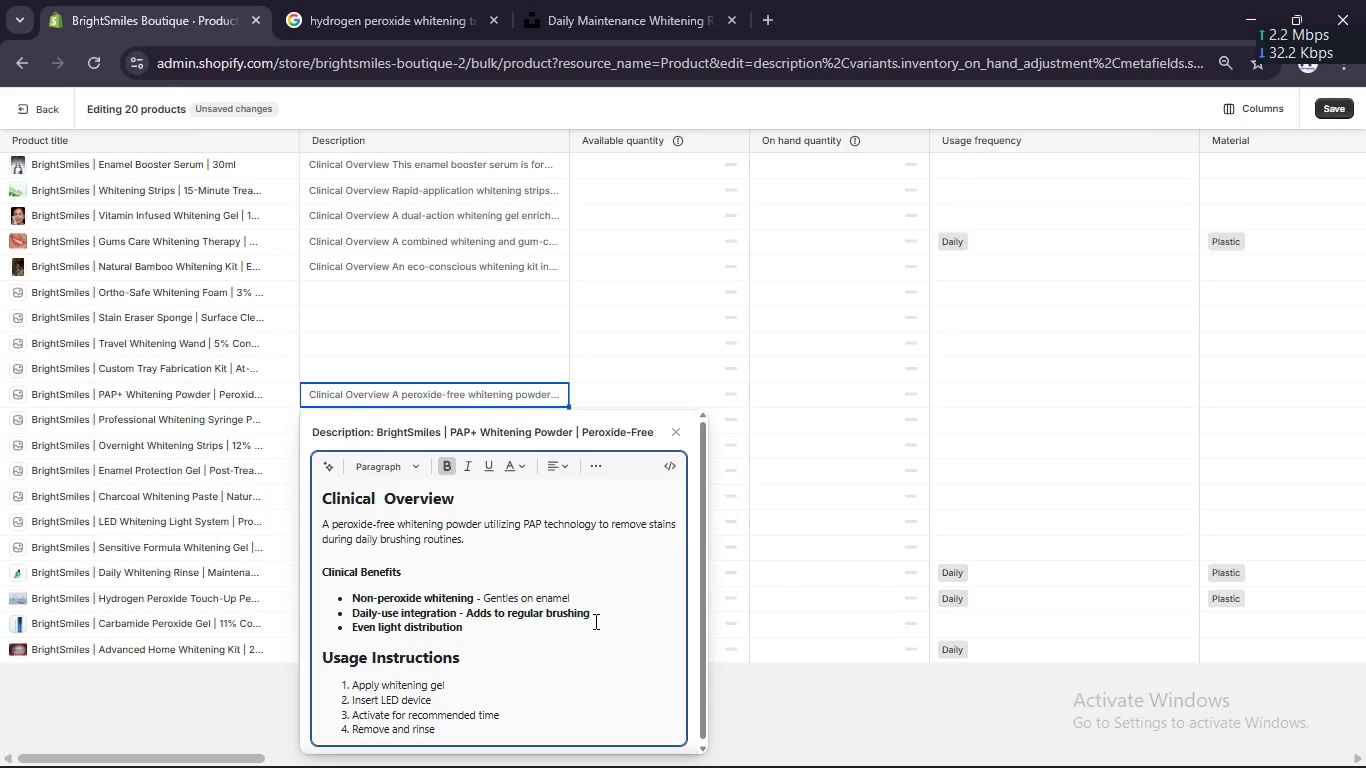 
left_click_drag(start_coordinate=[587, 607], to_coordinate=[466, 612])
 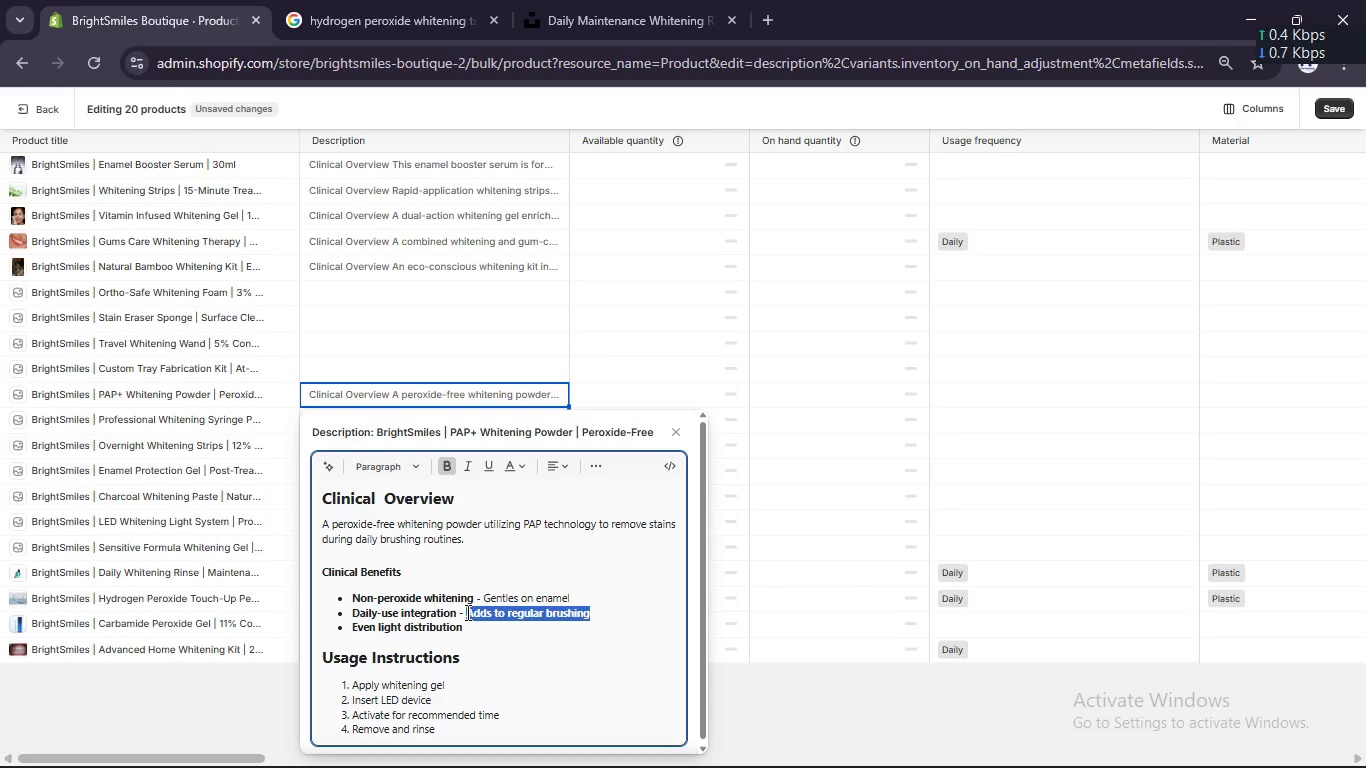 
key(Control+B)
 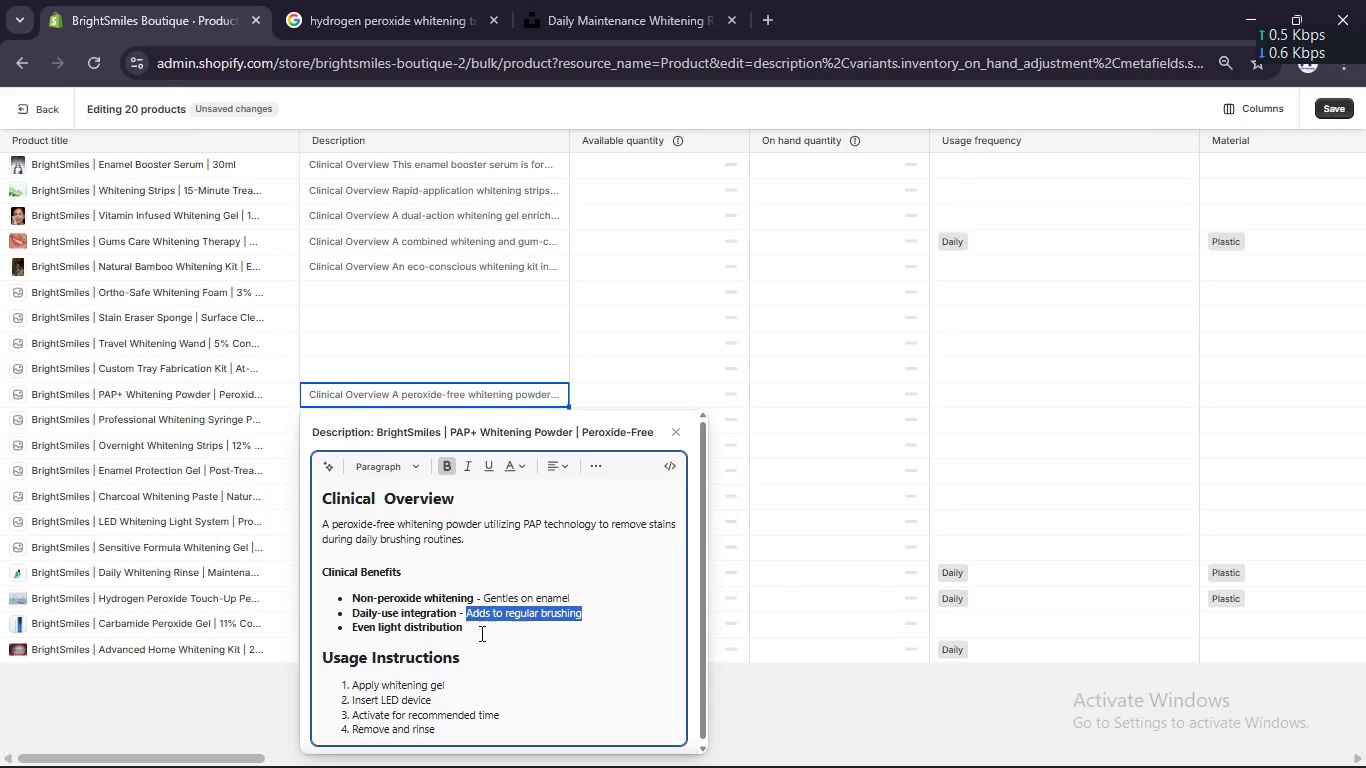 
left_click([485, 627])
 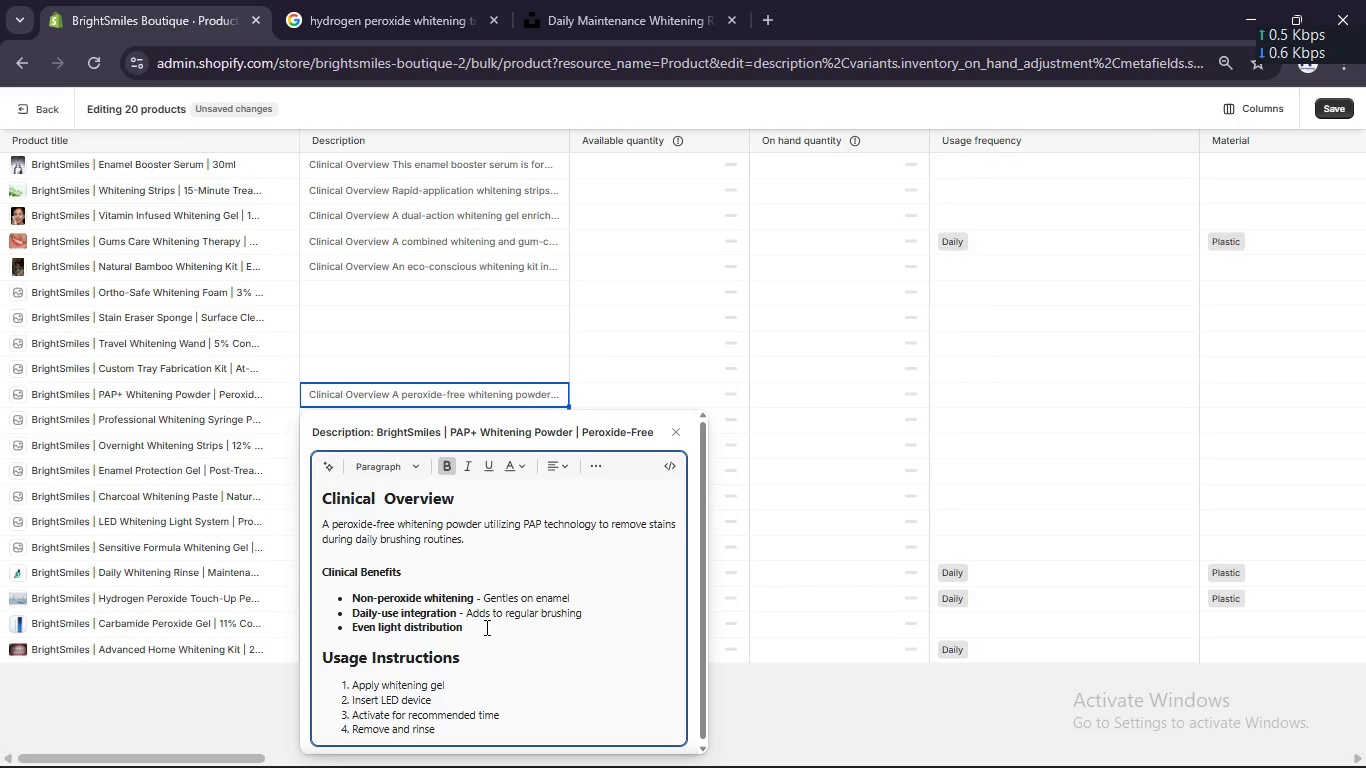 
left_click_drag(start_coordinate=[485, 627], to_coordinate=[343, 619])
 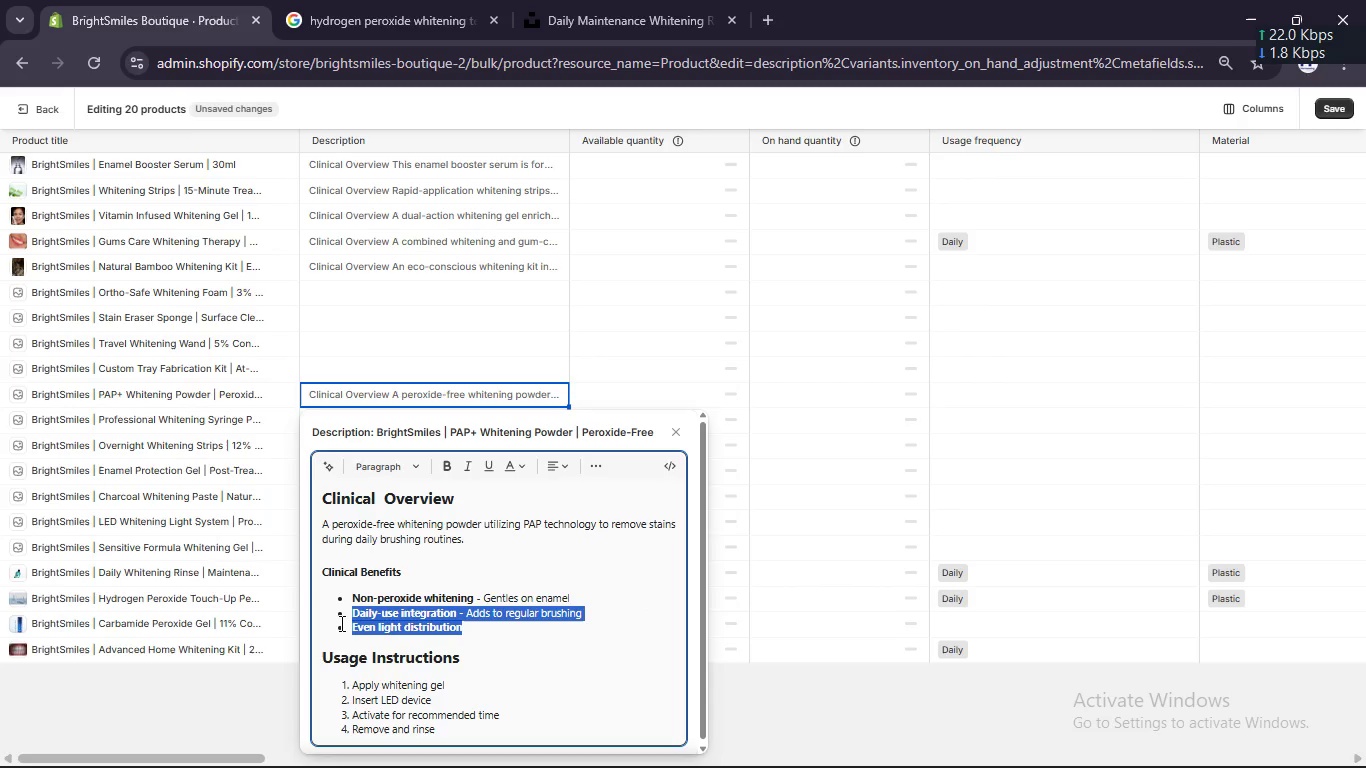 
type(Su)
 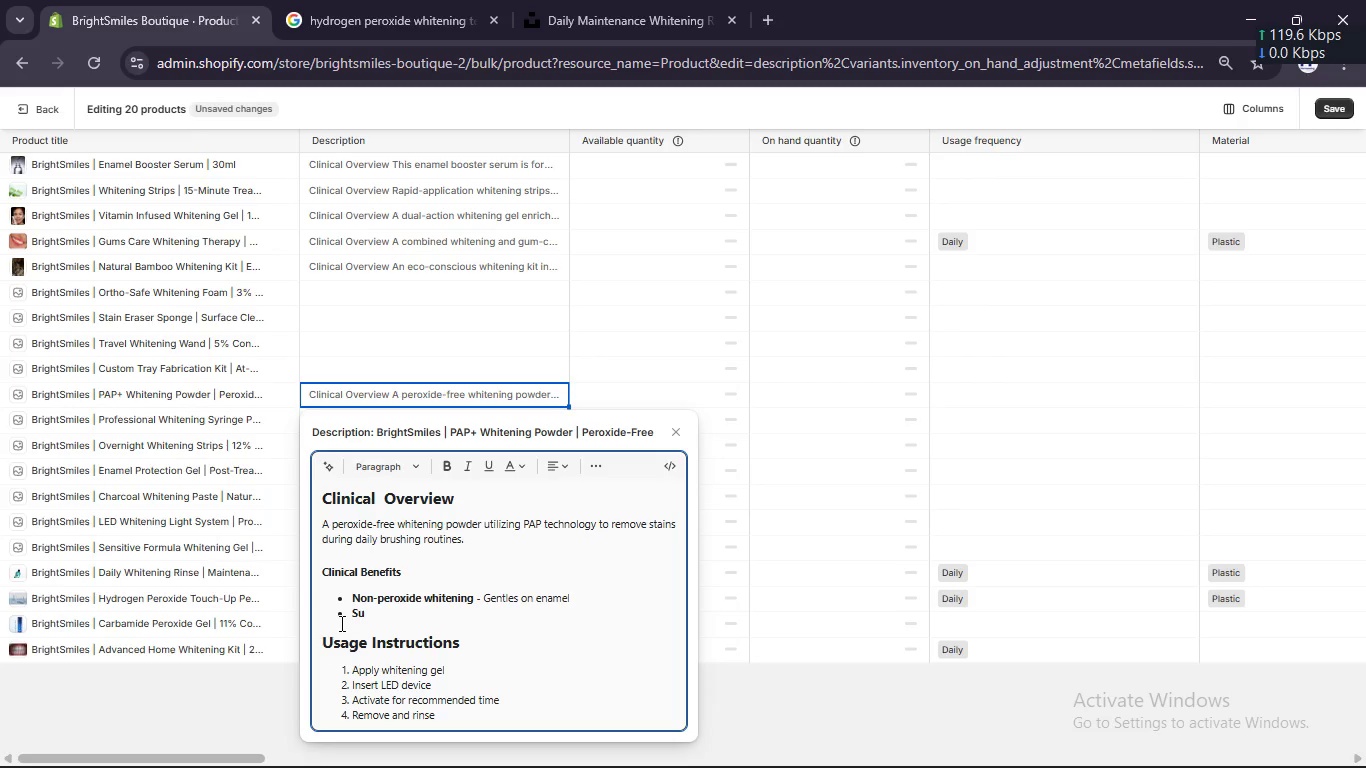 
key(Control+Z)
 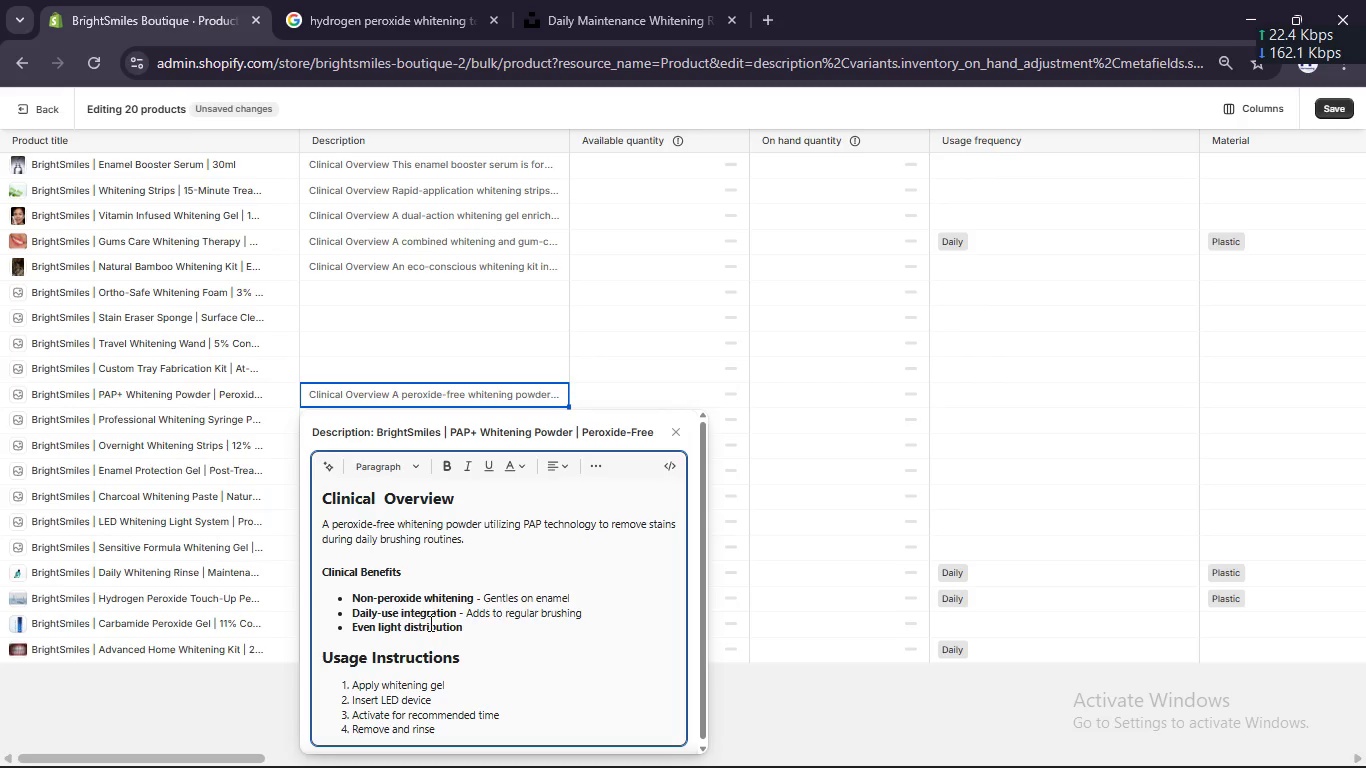 
double_click([436, 624])
 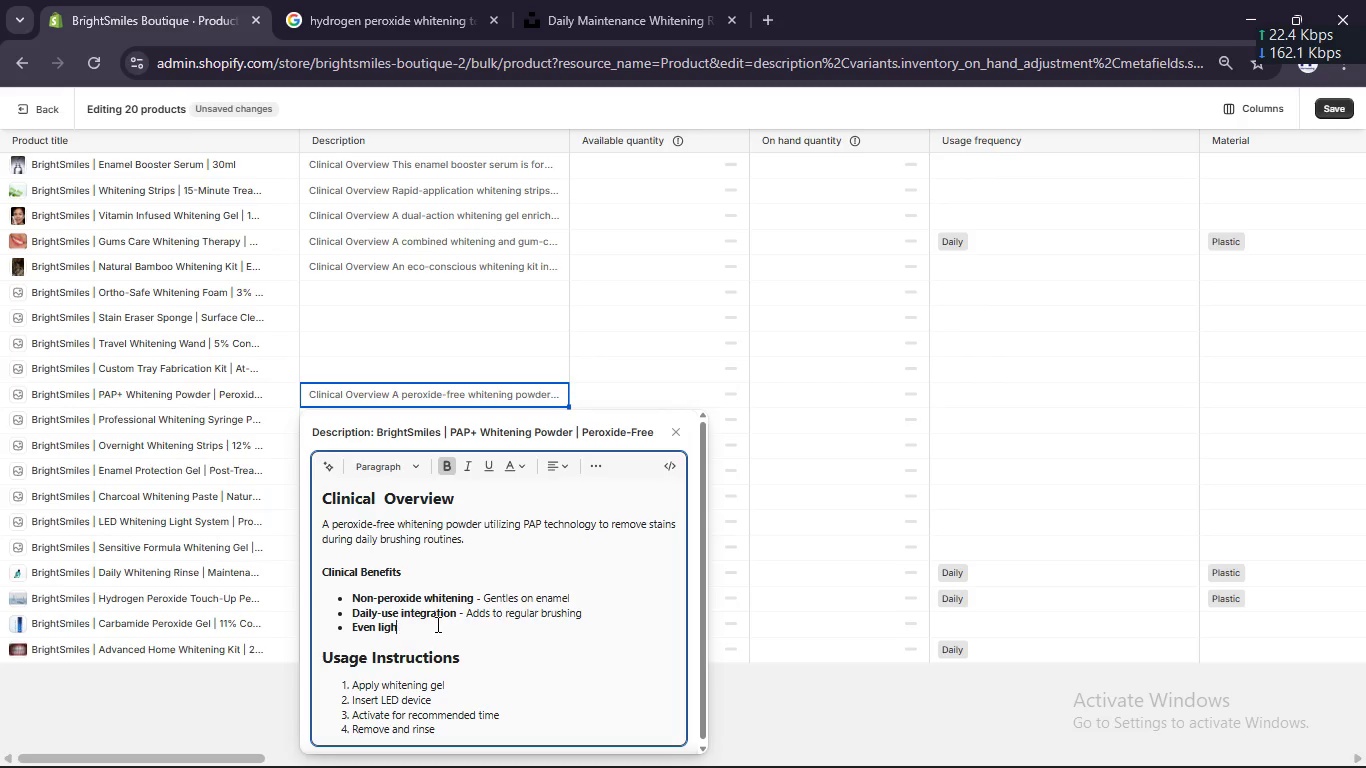 
left_click([436, 624])
 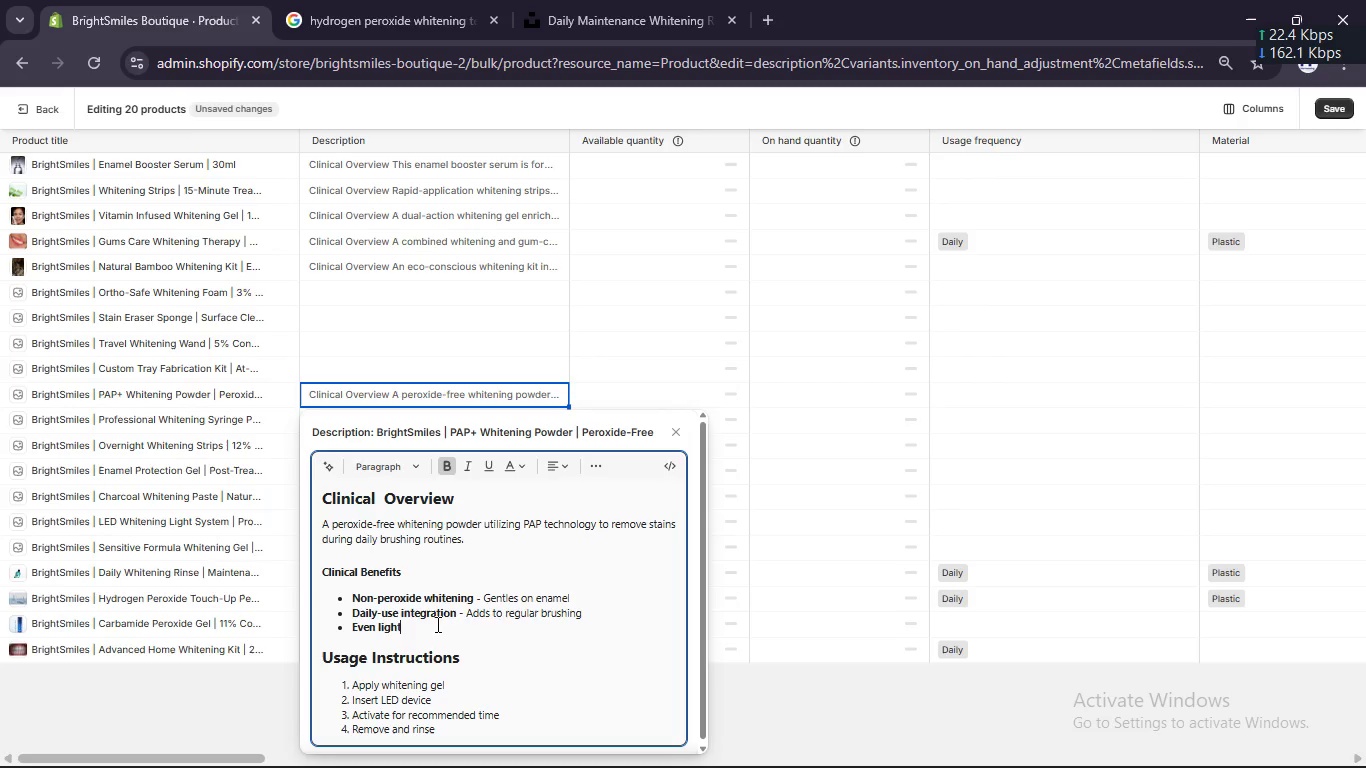 
key(Backspace)
key(Backspace)
key(Backspace)
key(Backspace)
key(Backspace)
key(Backspace)
key(Backspace)
key(Backspace)
key(Backspace)
key(Backspace)
key(Backspace)
type(Surface stain removal - Effective againt)
key(Backspace)
type(st discoloration)
 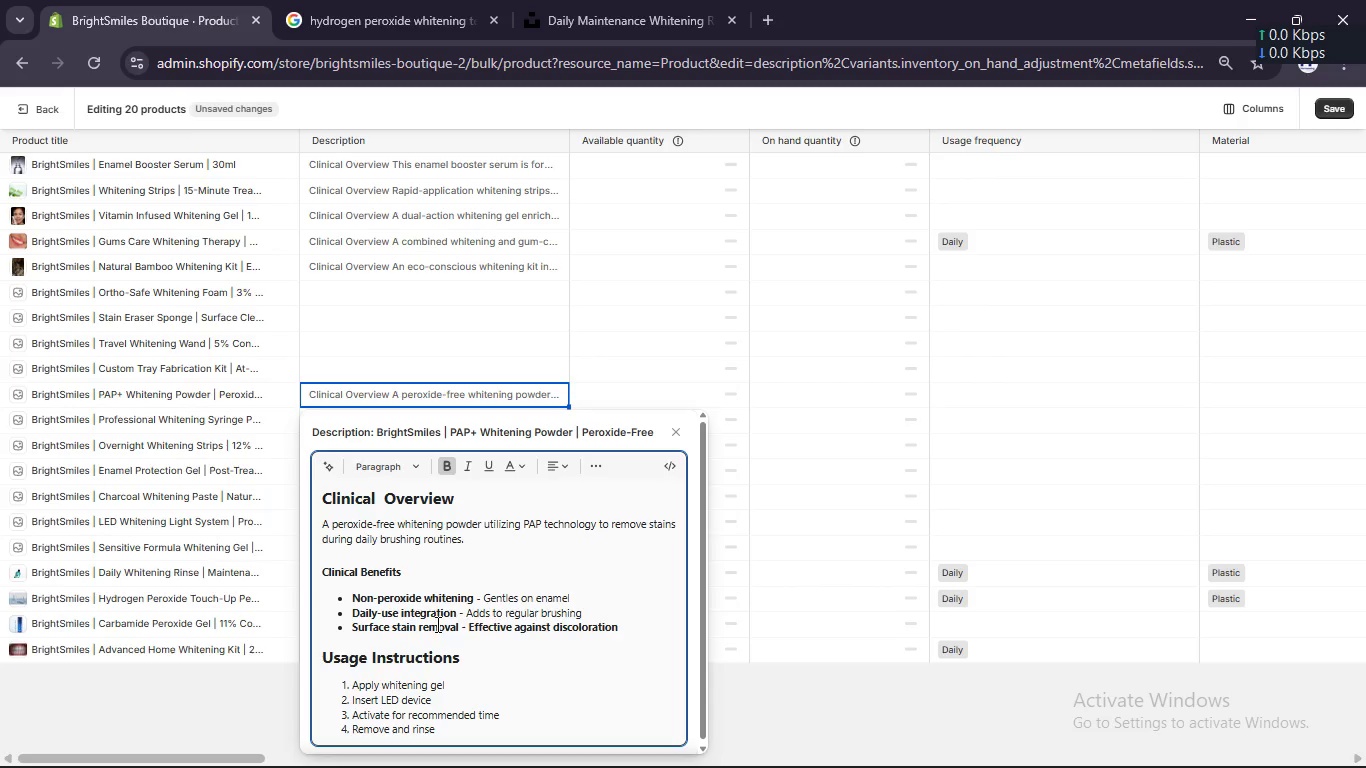 
left_click_drag(start_coordinate=[633, 618], to_coordinate=[480, 623])
 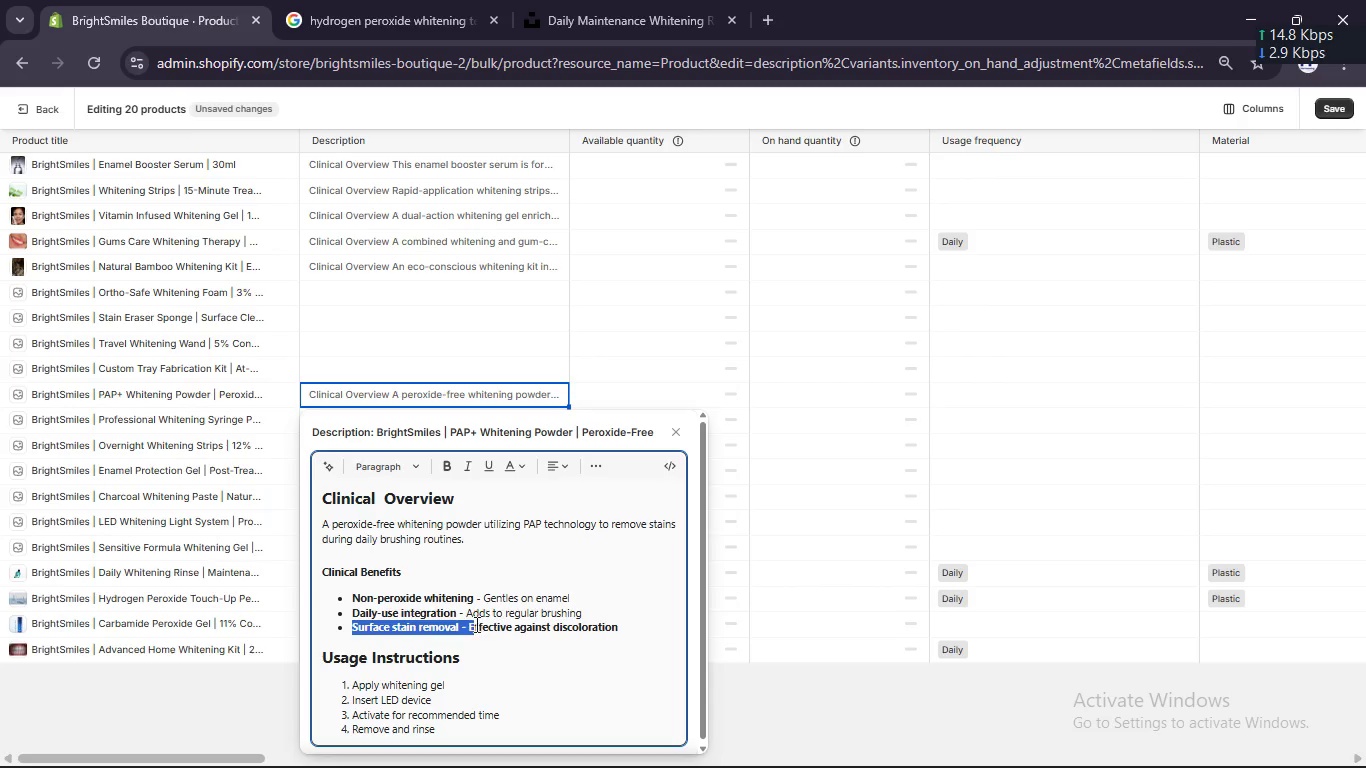 
left_click([475, 624])
 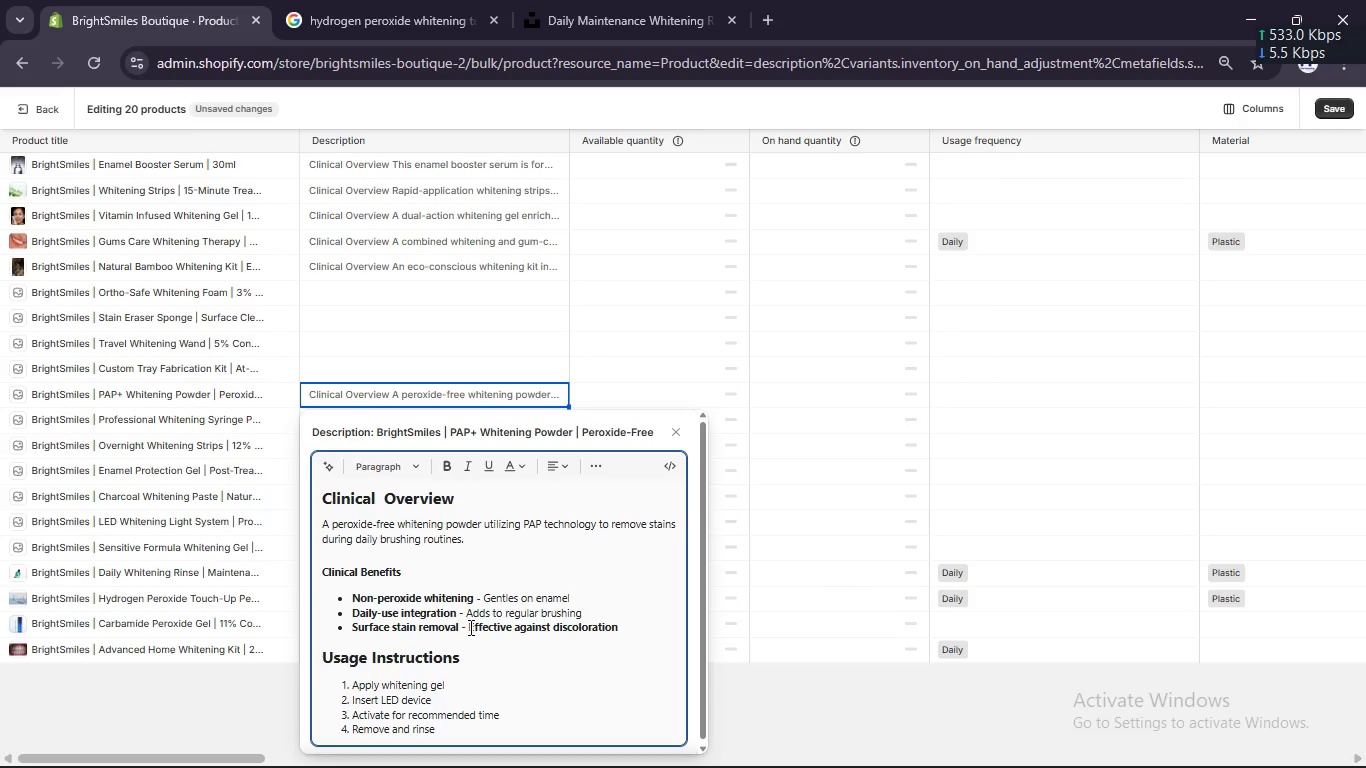 
left_click_drag(start_coordinate=[469, 627], to_coordinate=[636, 638])
 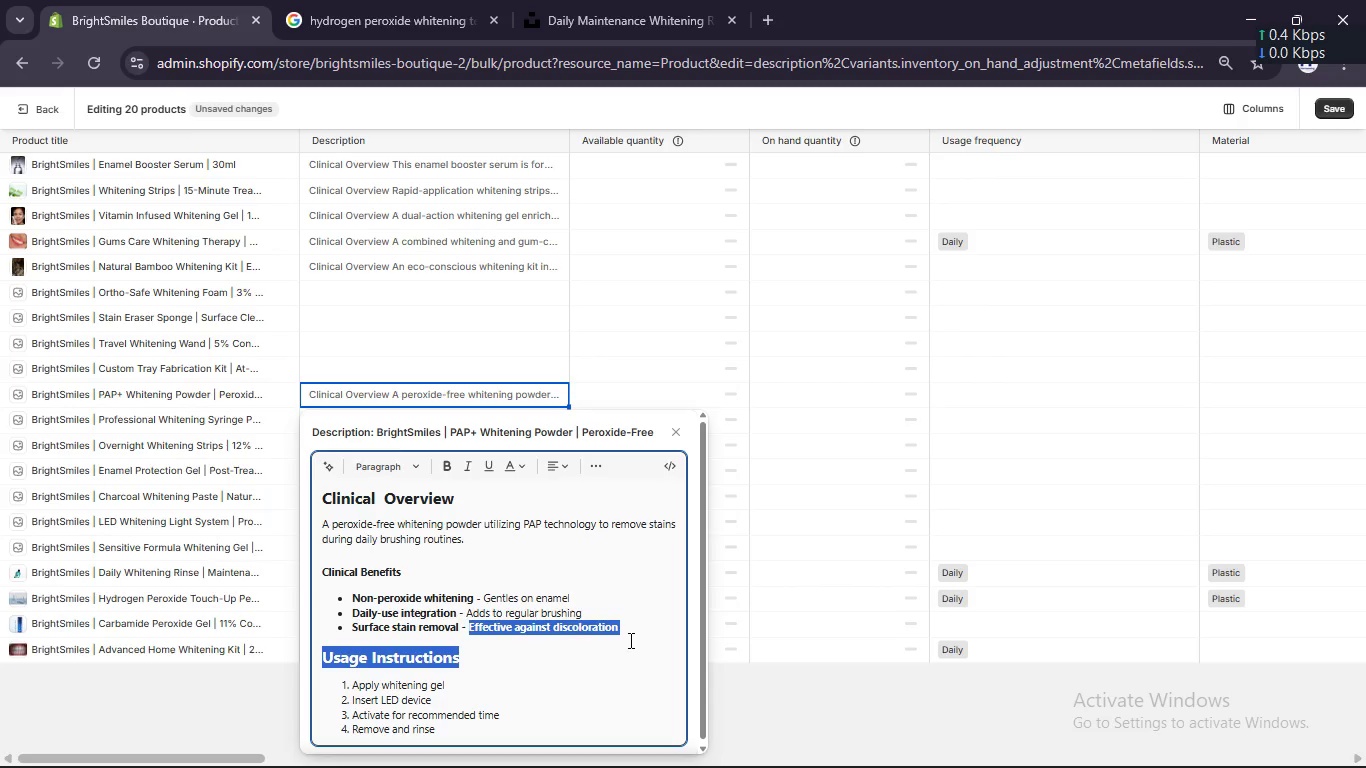 
left_click([629, 640])
 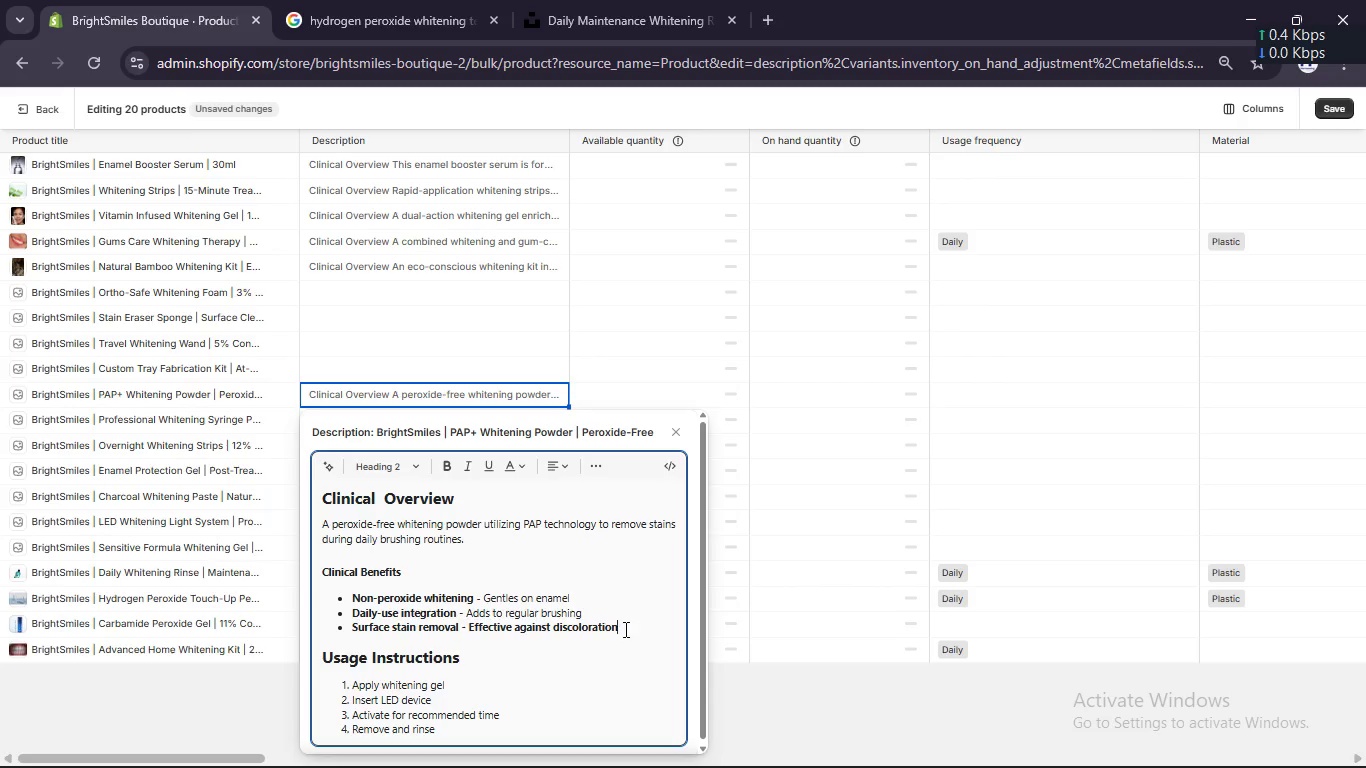 
left_click_drag(start_coordinate=[624, 629], to_coordinate=[469, 634])
 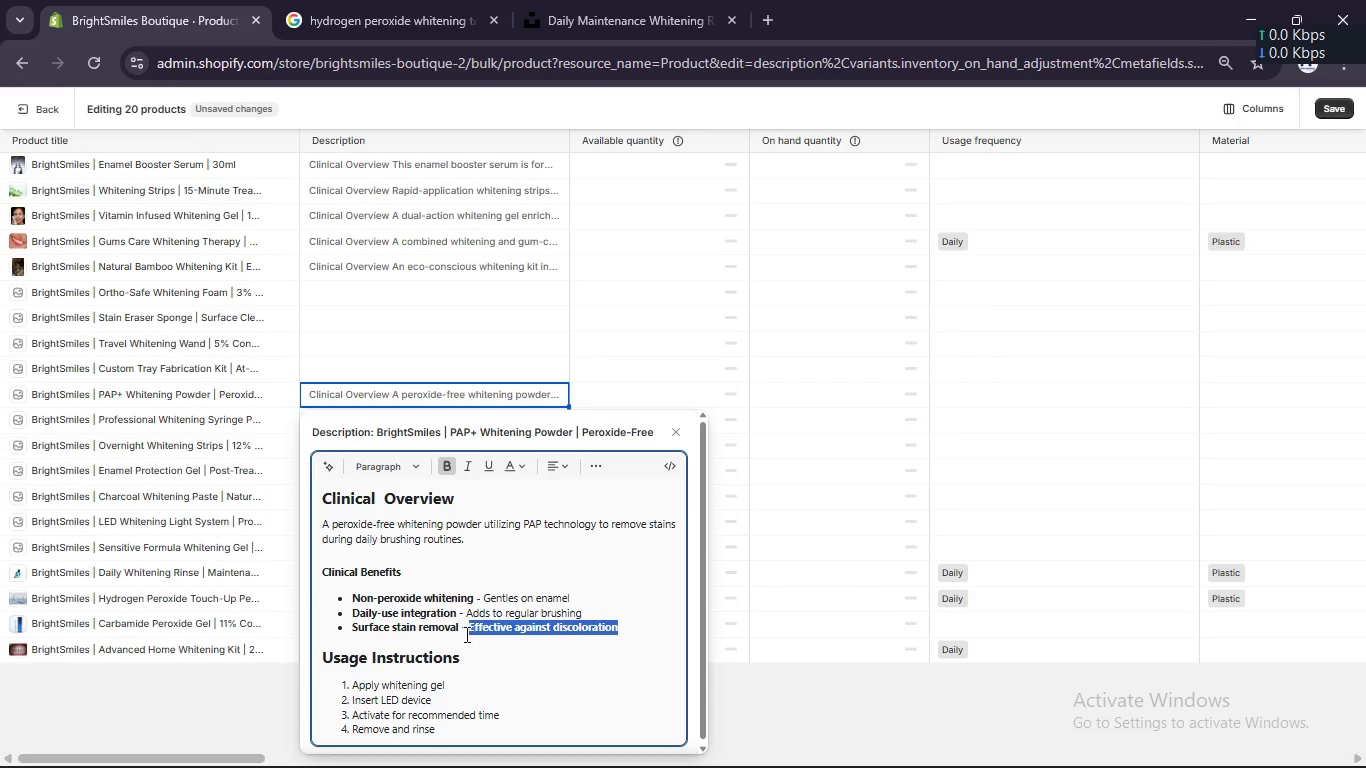 
key(Control+B)
 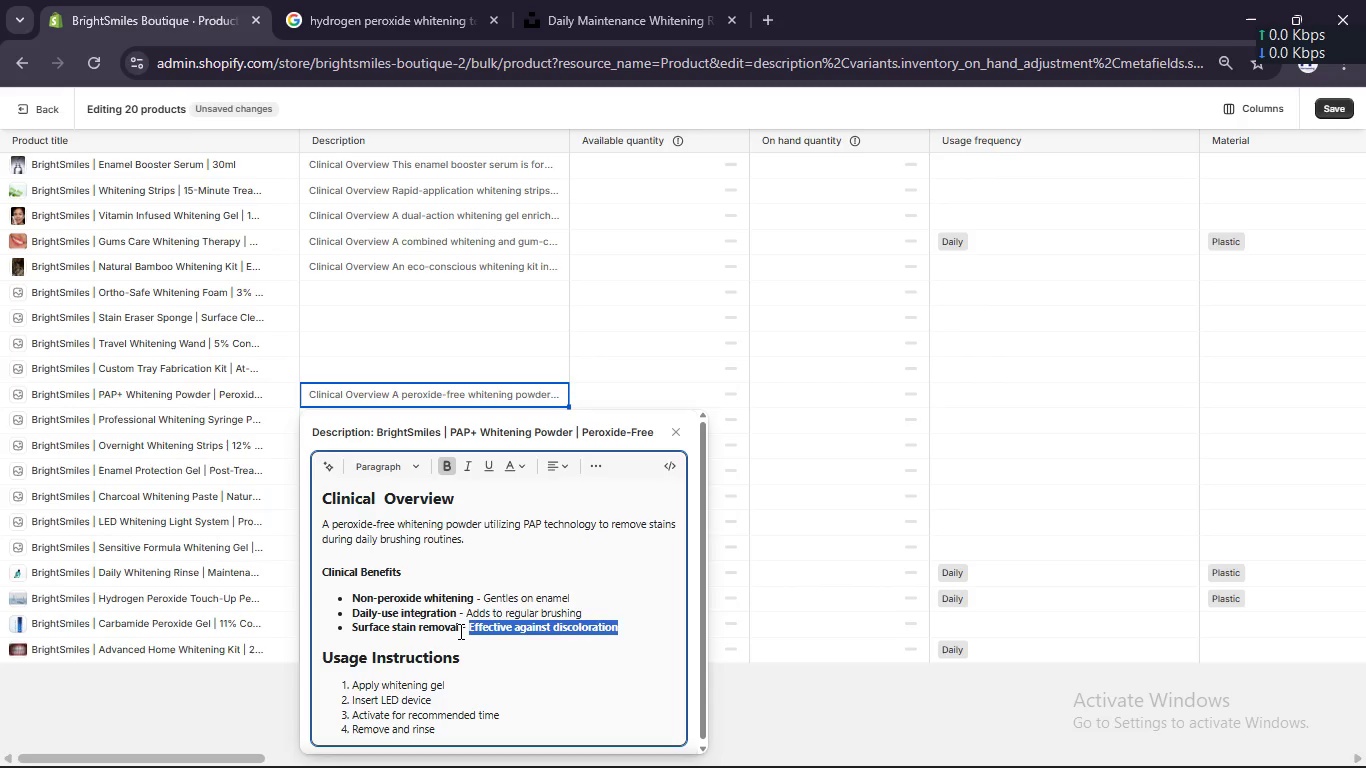 
key(Control+B)
 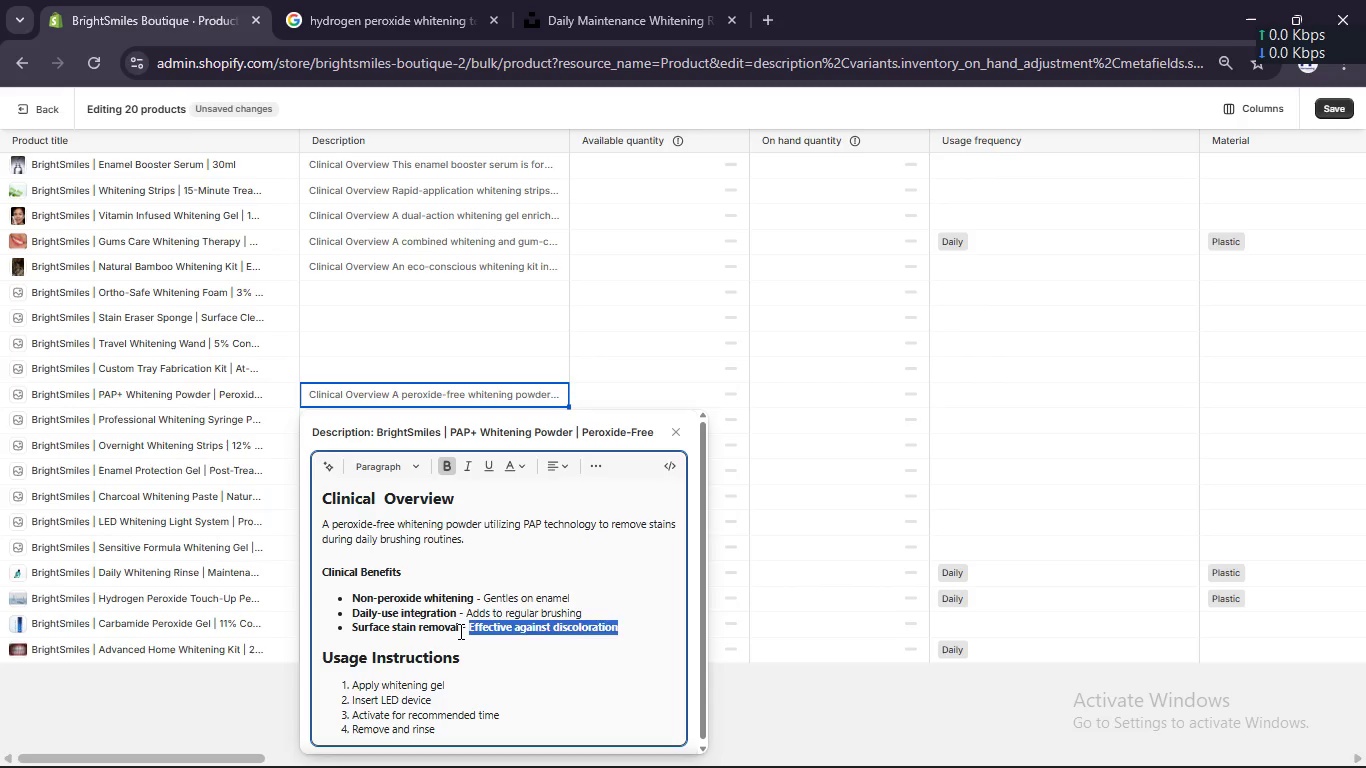 
key(Control+B)
 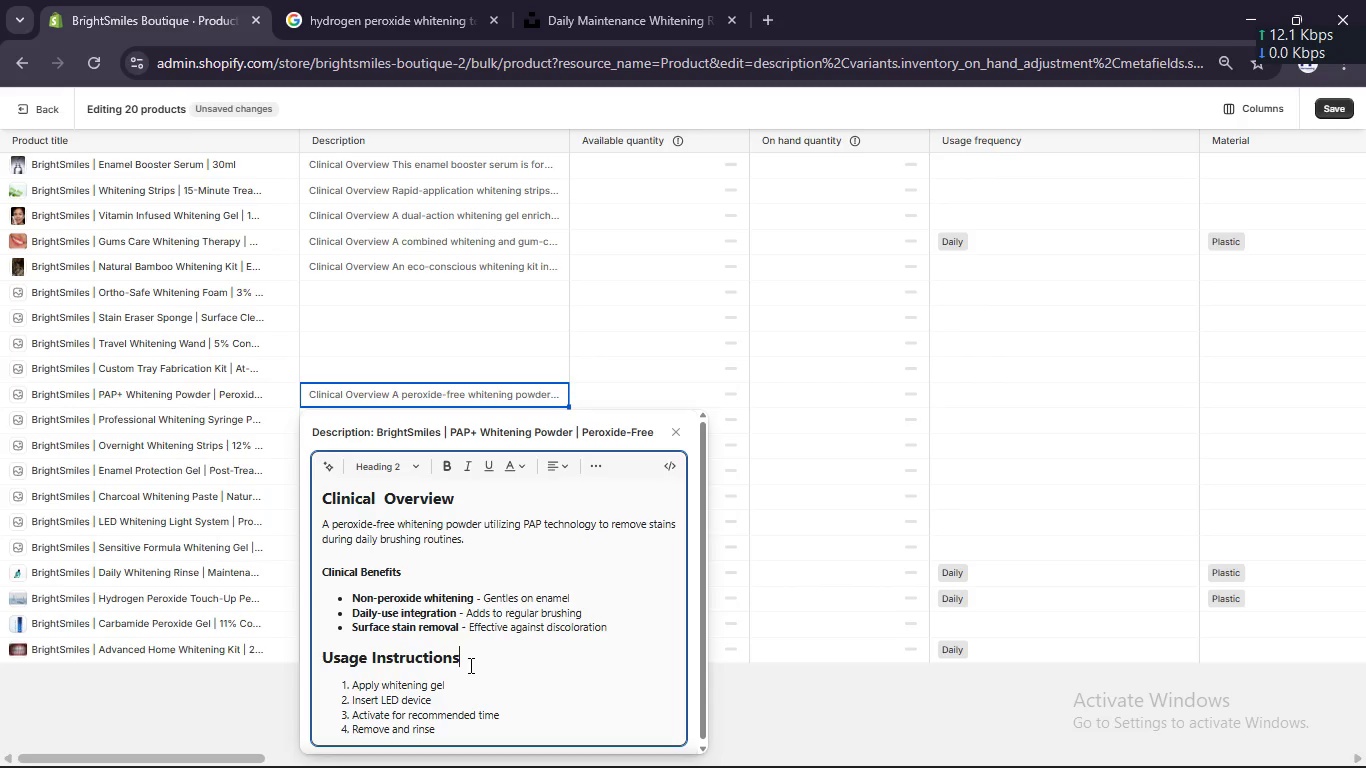 
wait(12.44)
 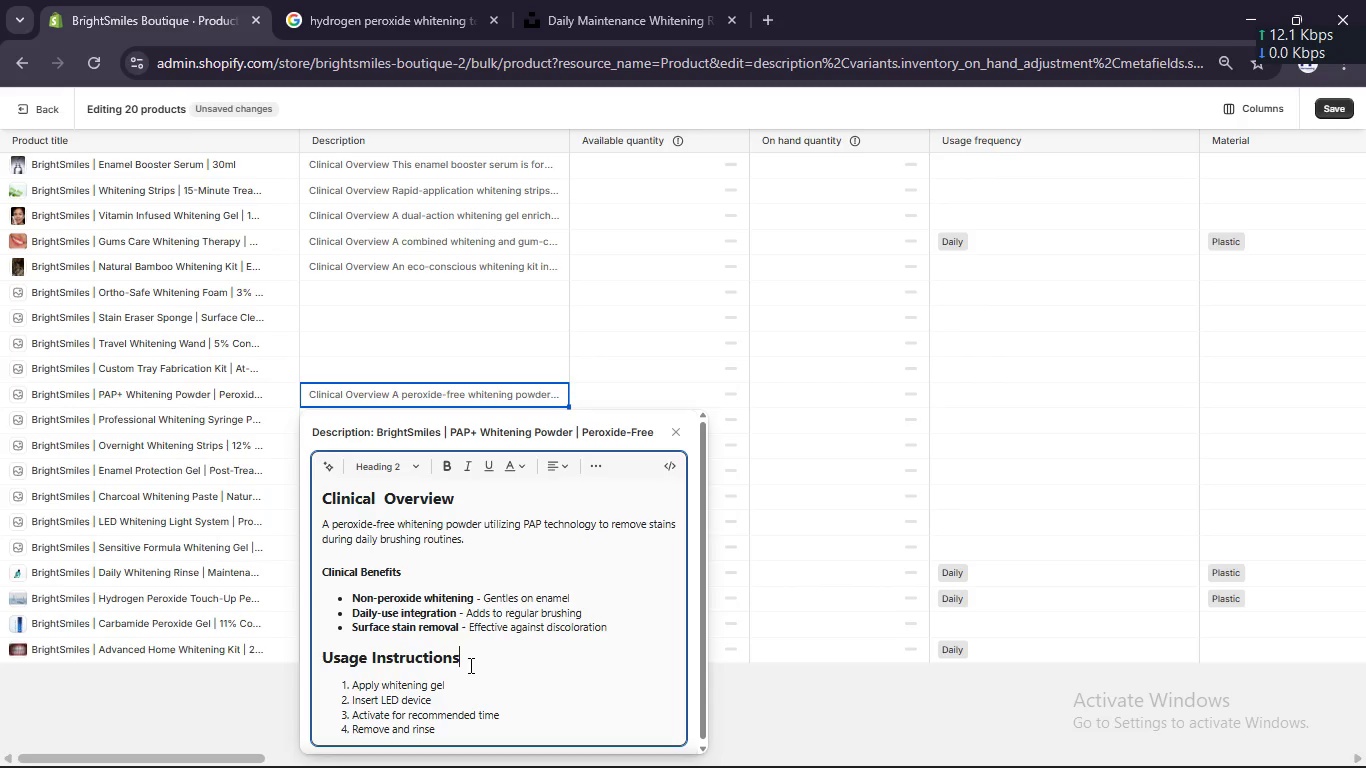 
left_click([449, 360])